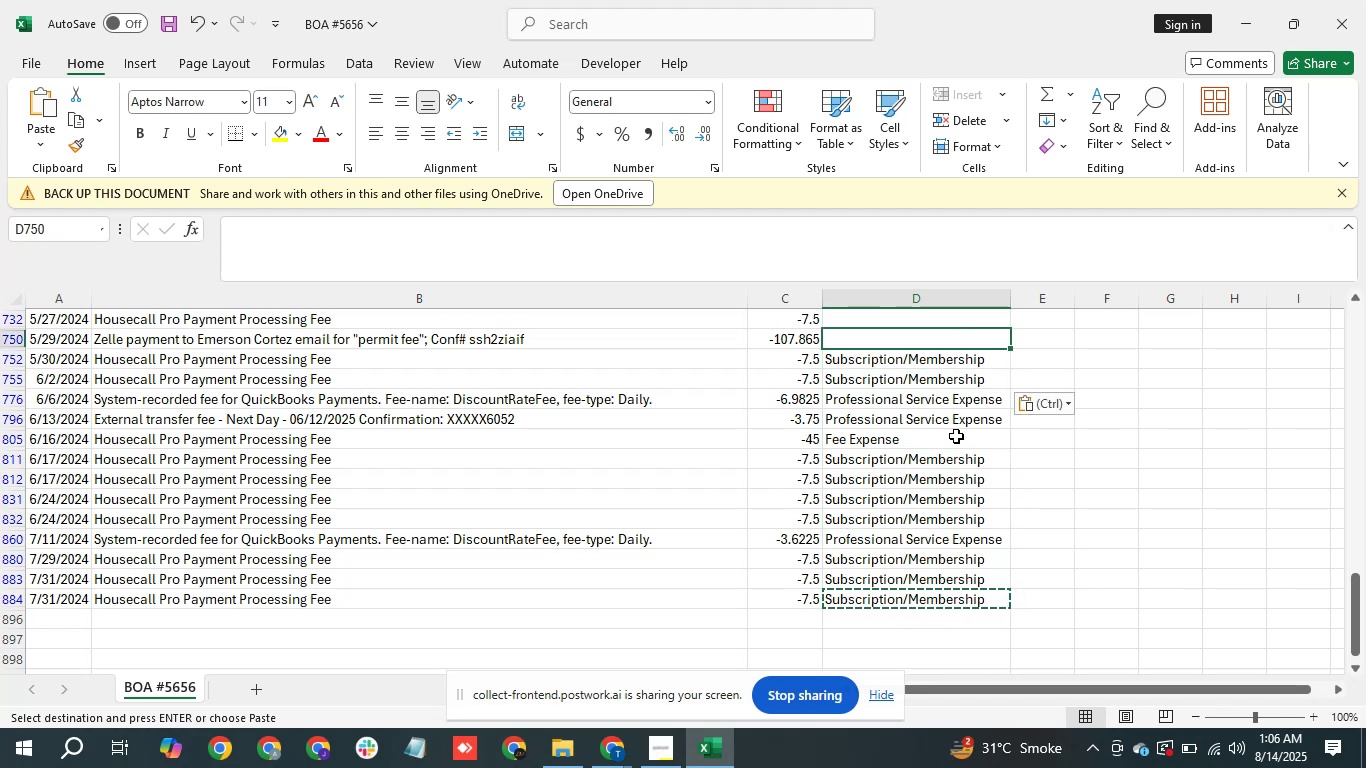 
key(ArrowUp)
 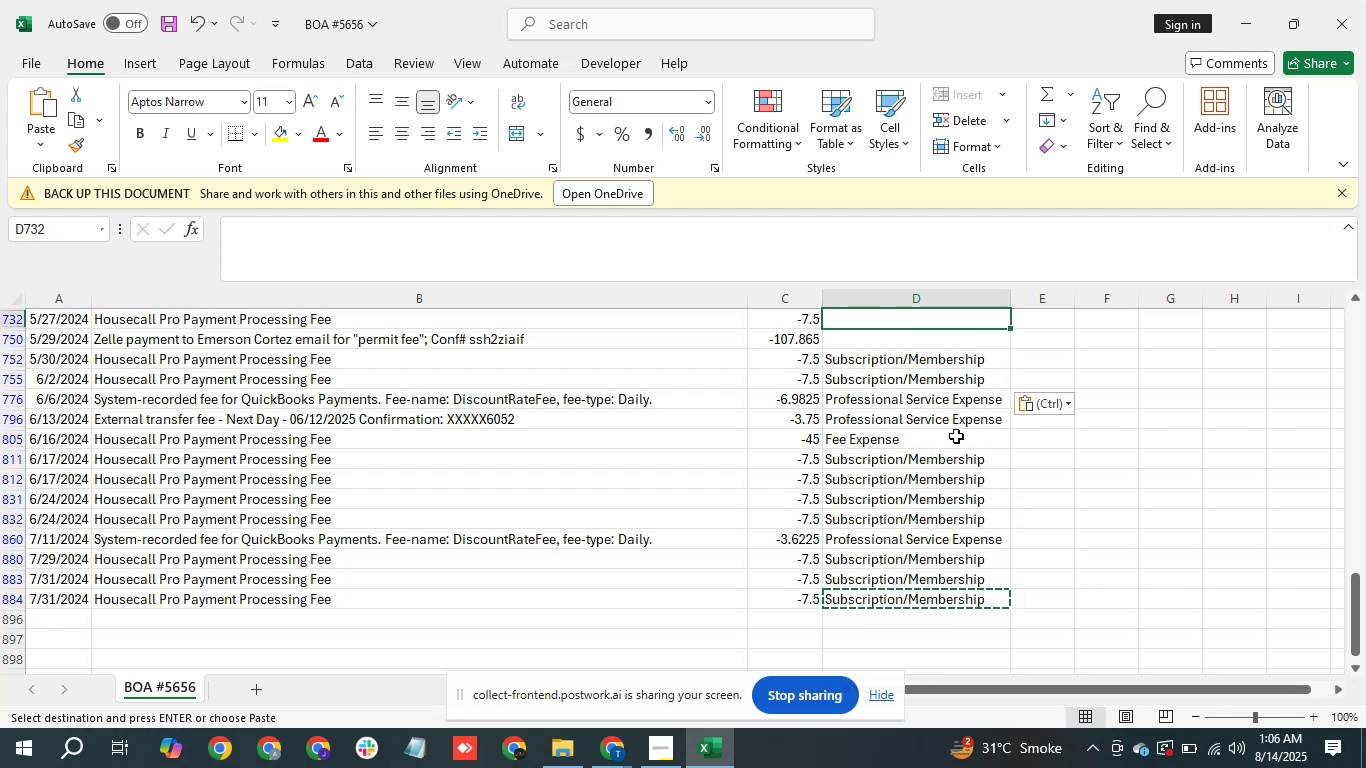 
key(ArrowUp)
 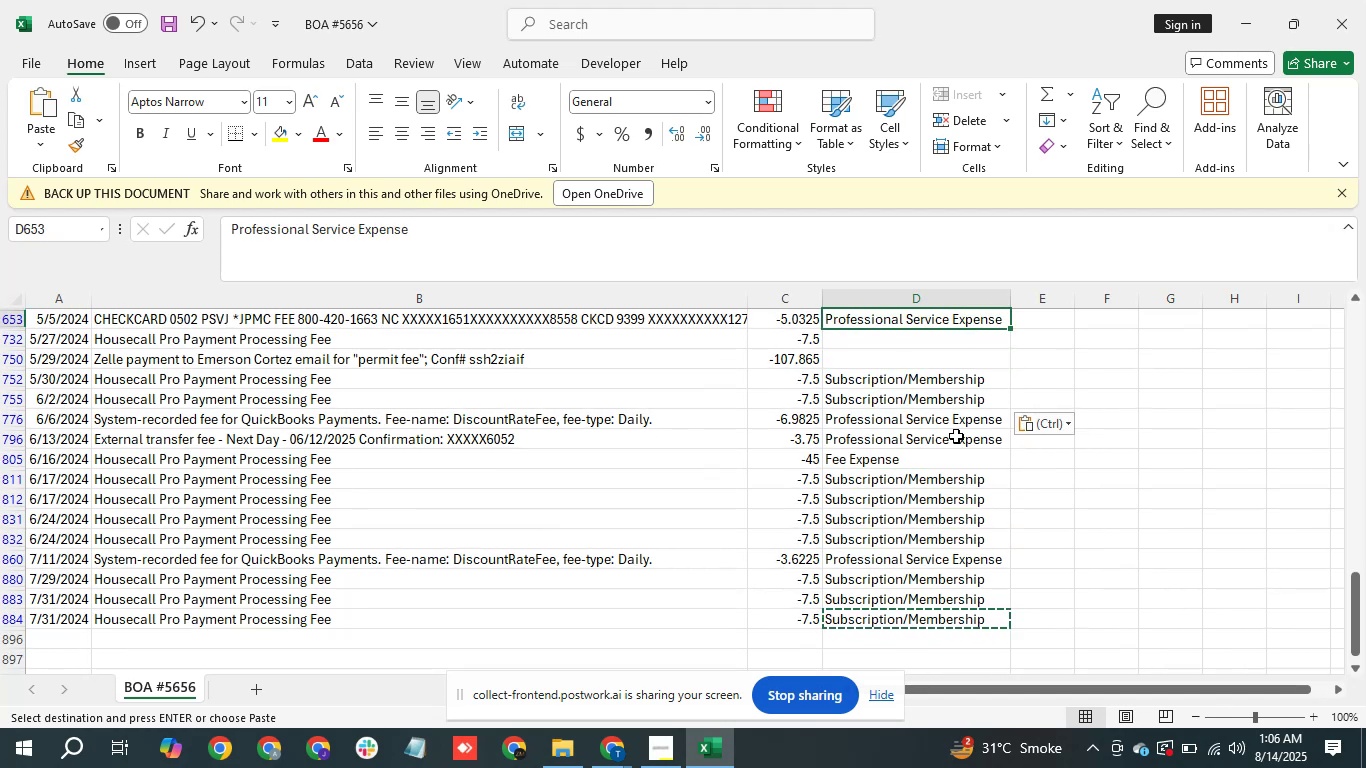 
key(ArrowDown)
 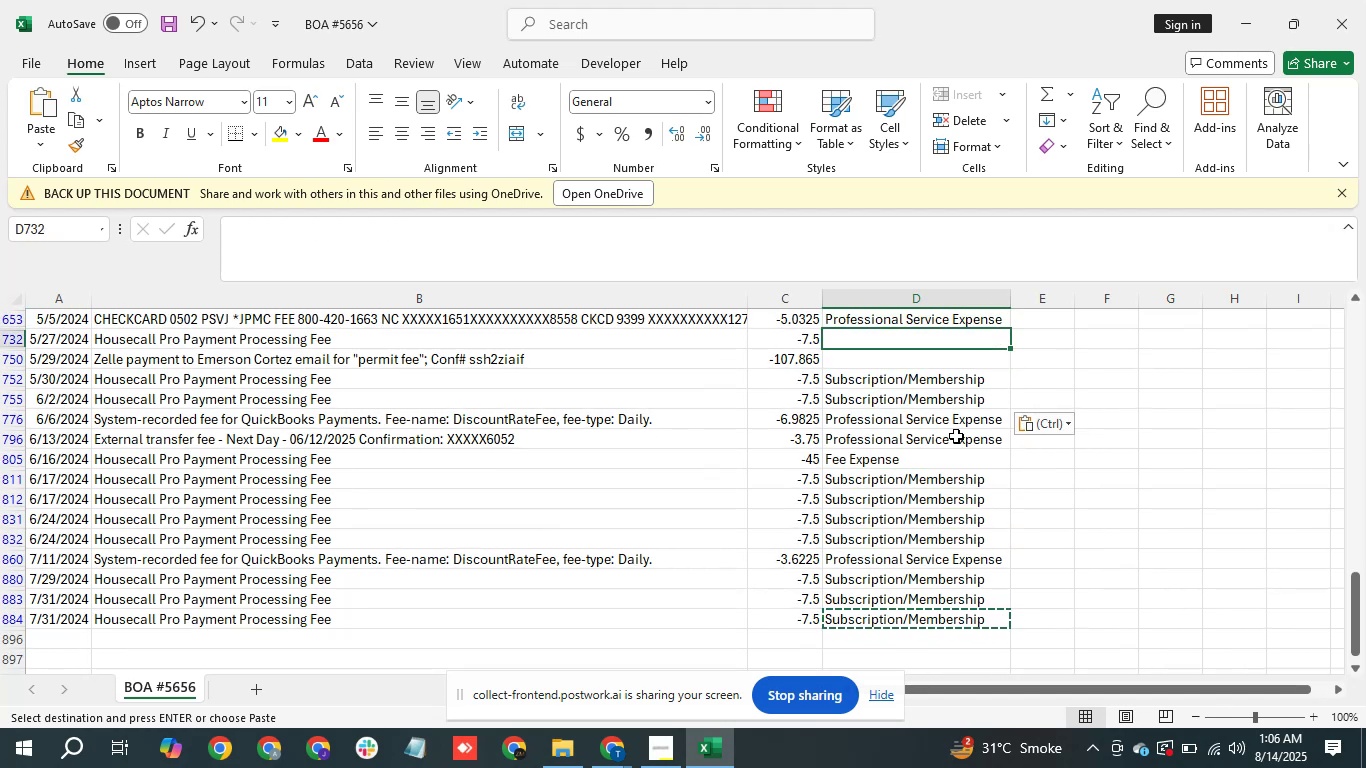 
key(Control+V)
 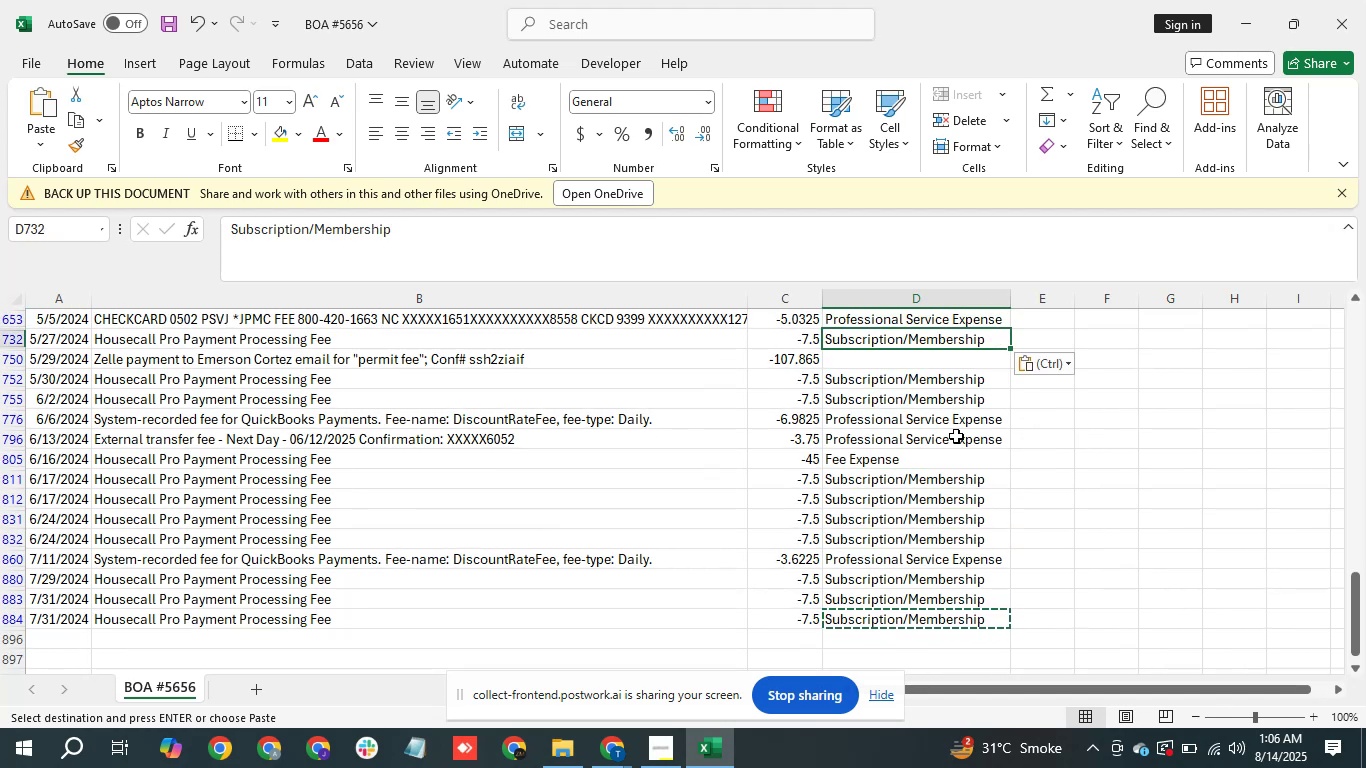 
hold_key(key=ArrowUp, duration=0.68)
 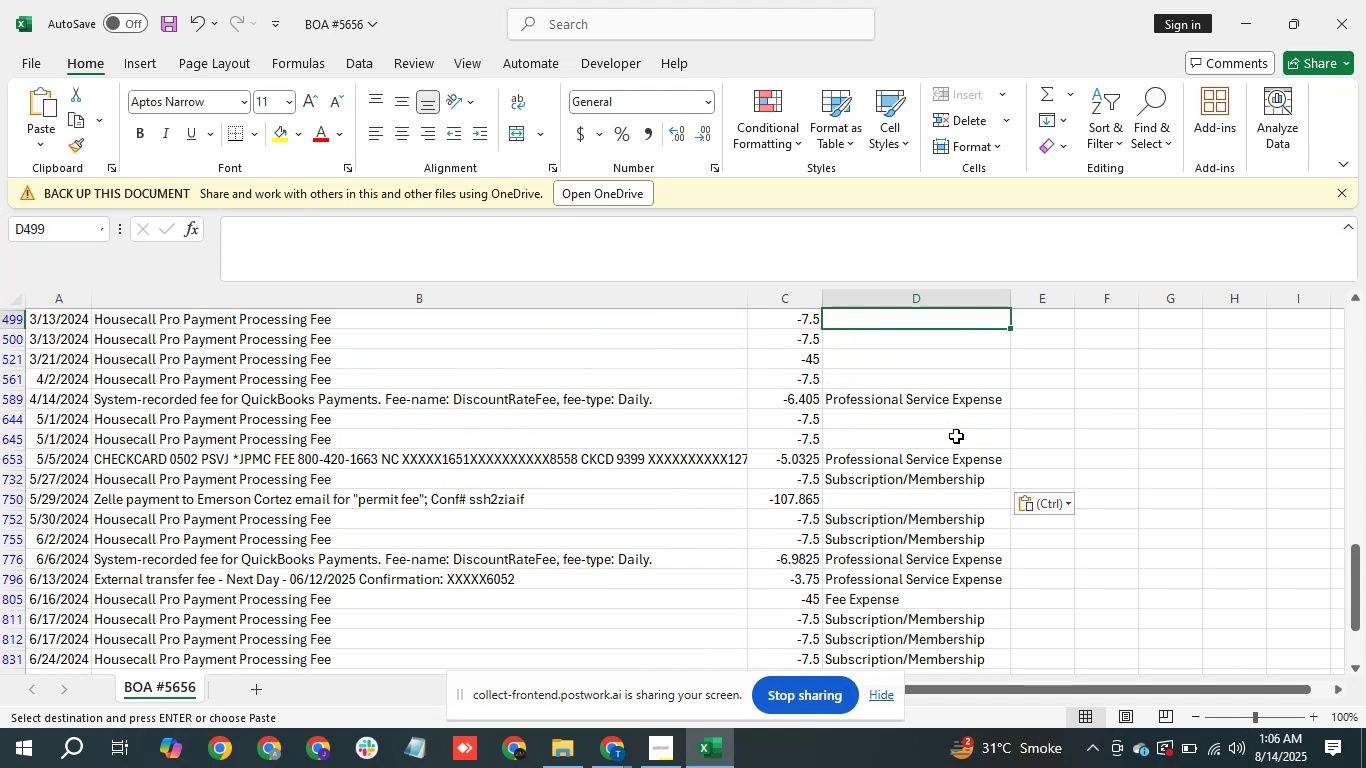 
key(ArrowDown)
 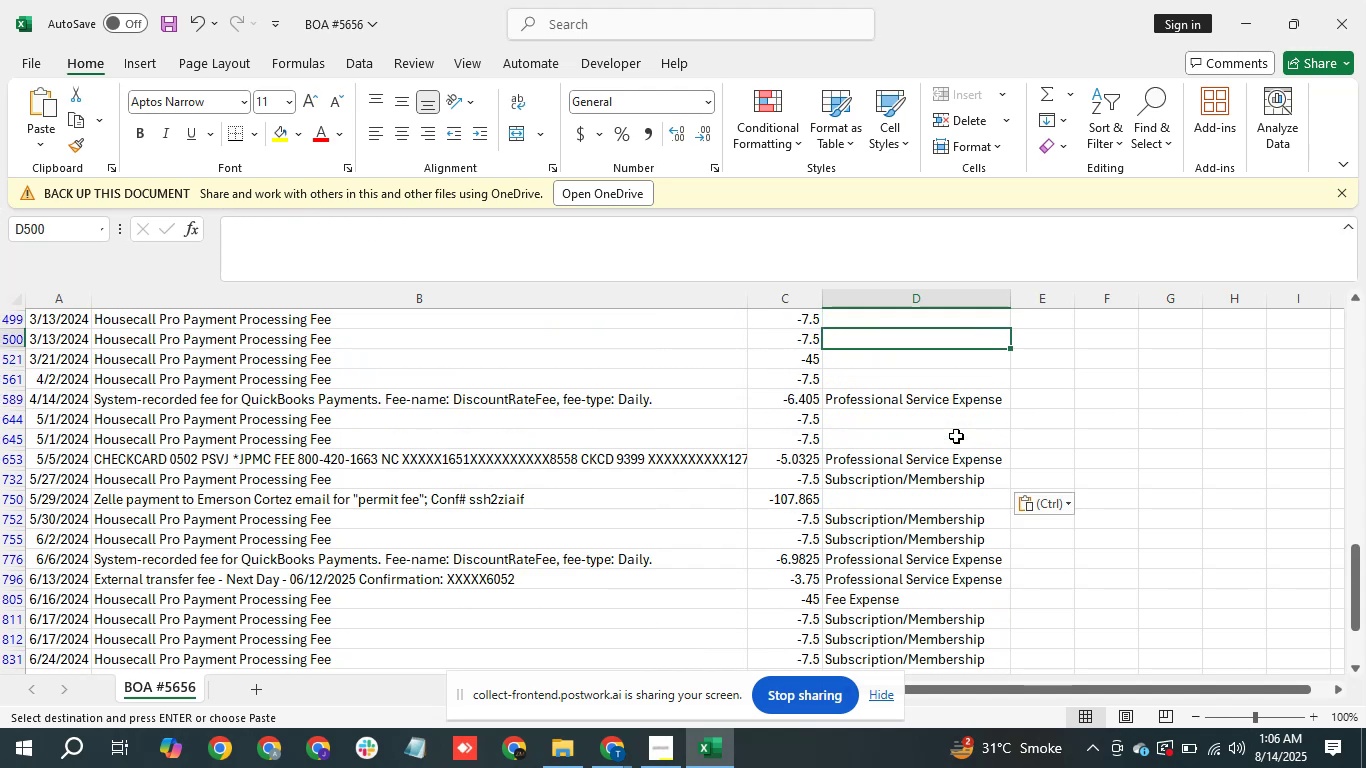 
key(ArrowDown)
 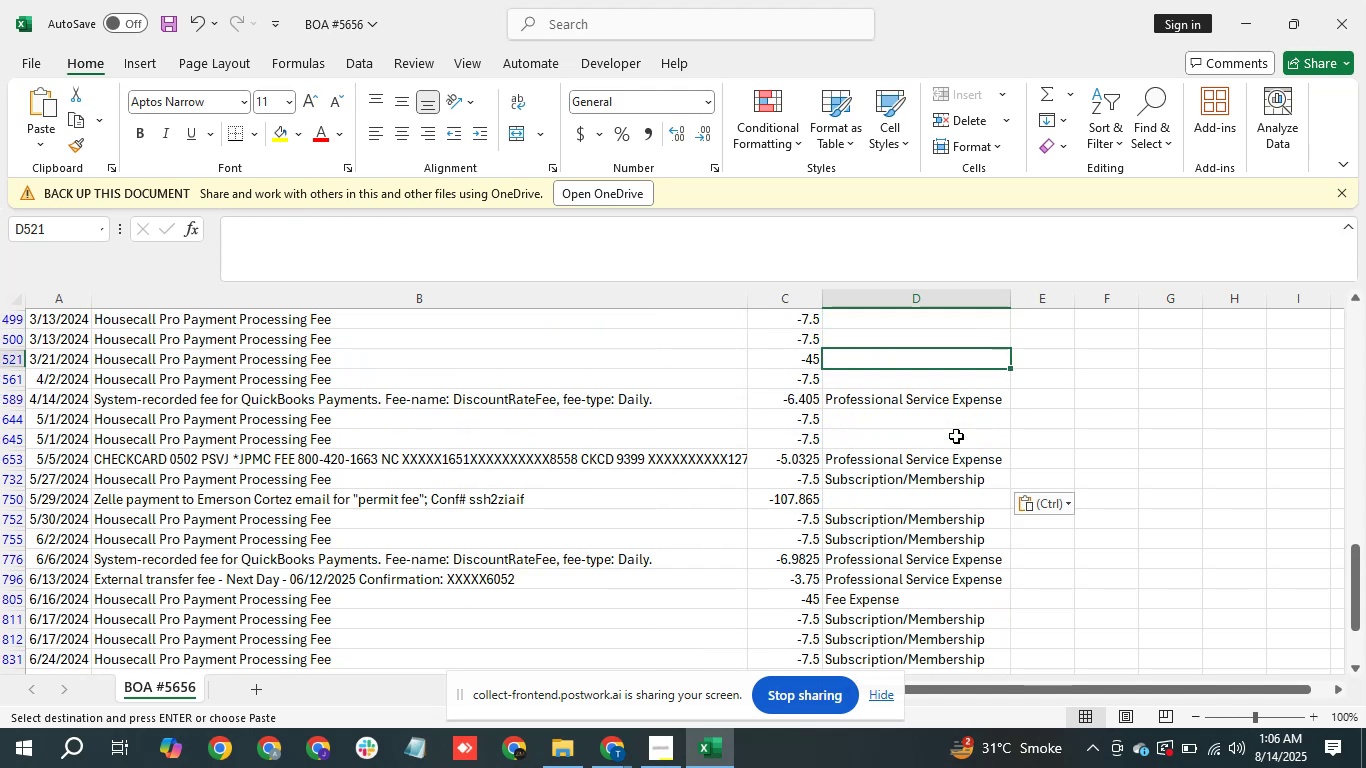 
key(ArrowDown)
 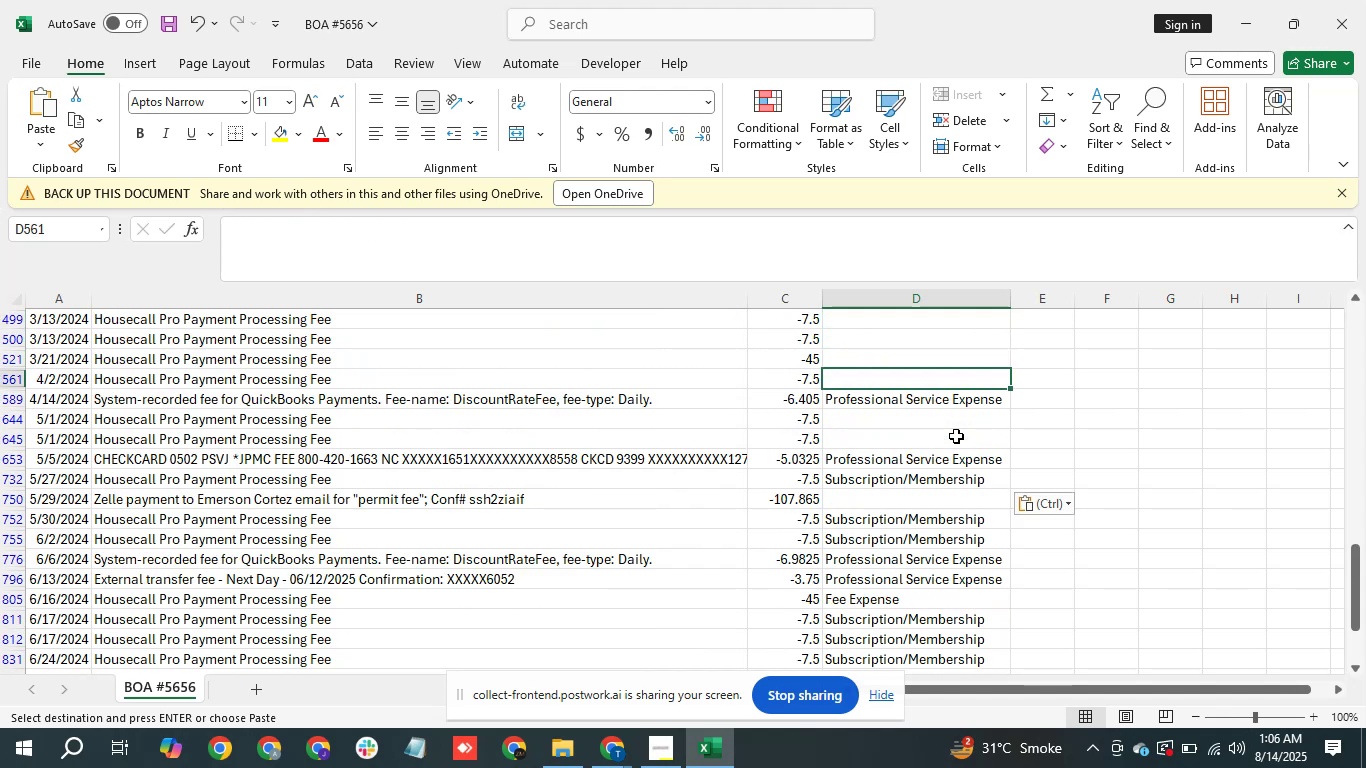 
key(ArrowDown)
 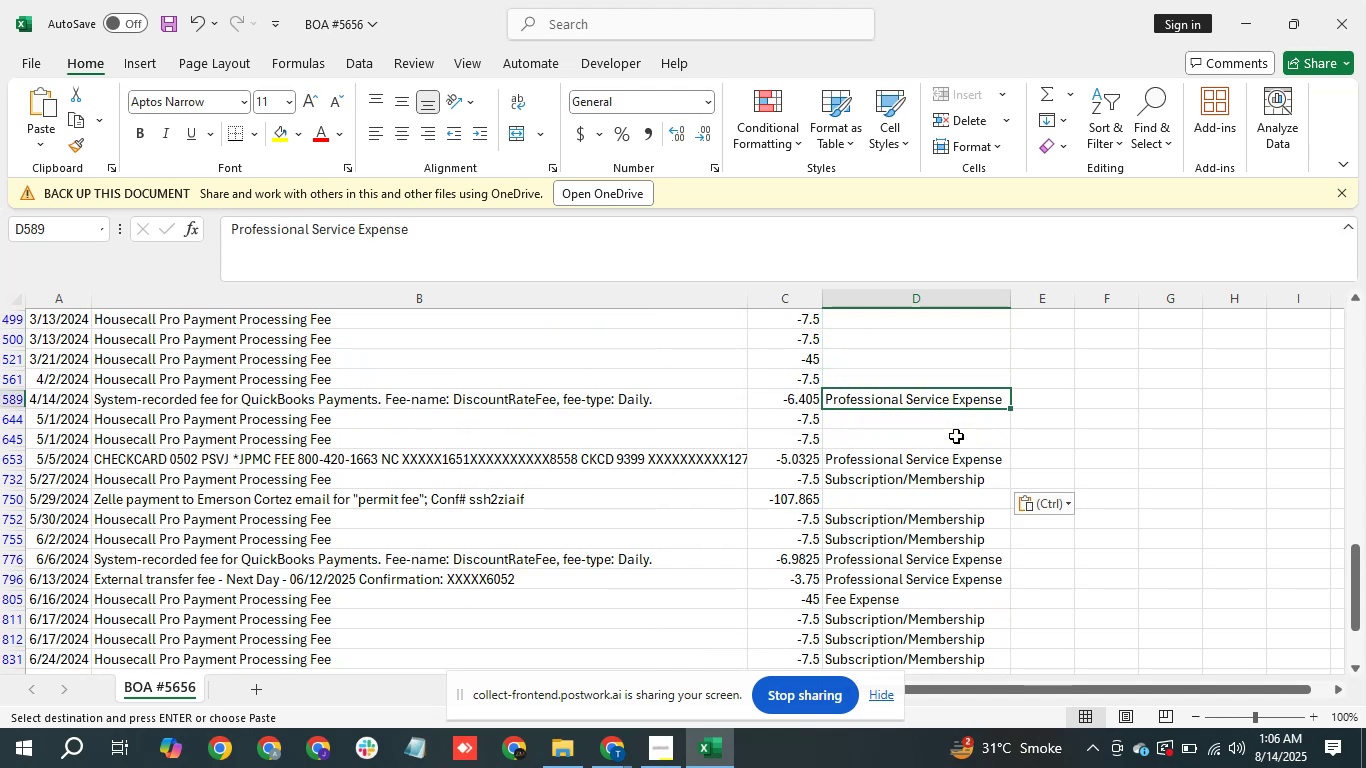 
key(ArrowDown)
 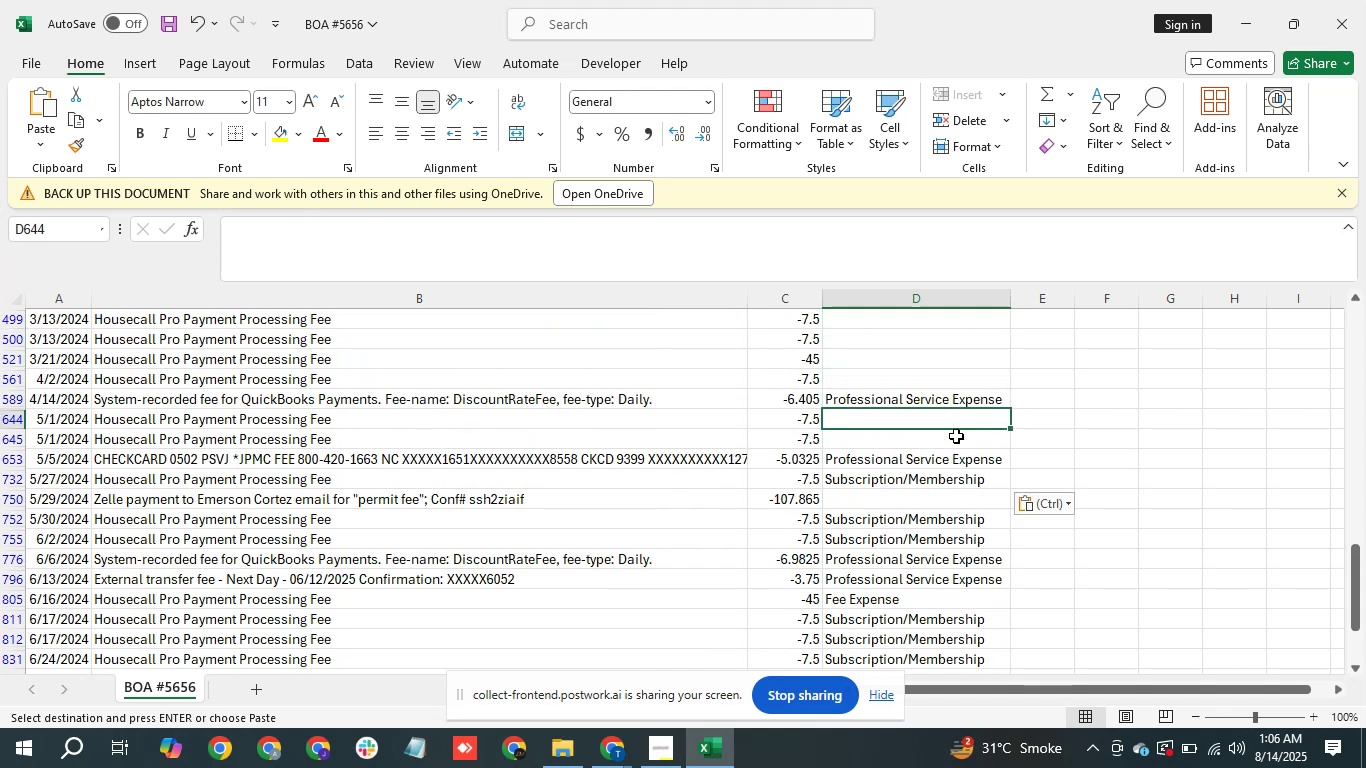 
key(ArrowDown)
 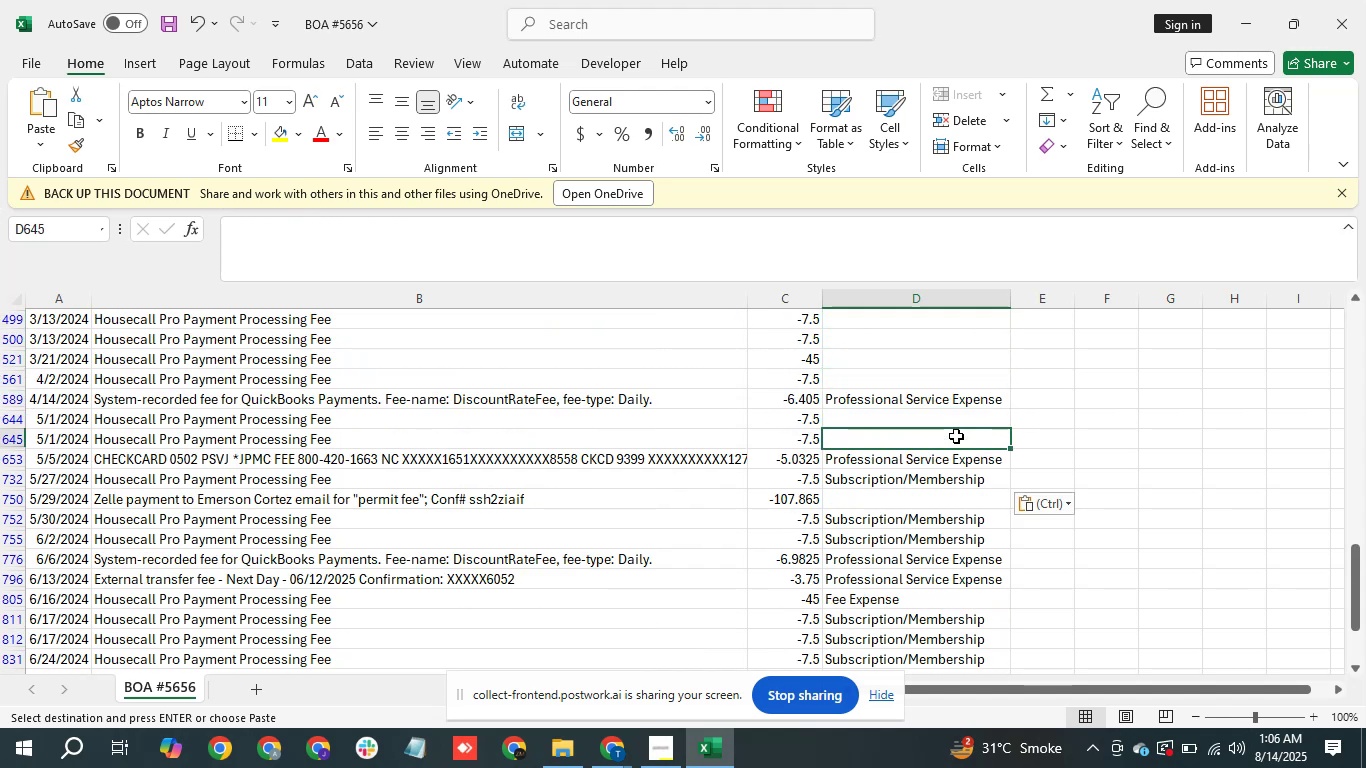 
key(Shift+ArrowUp)
 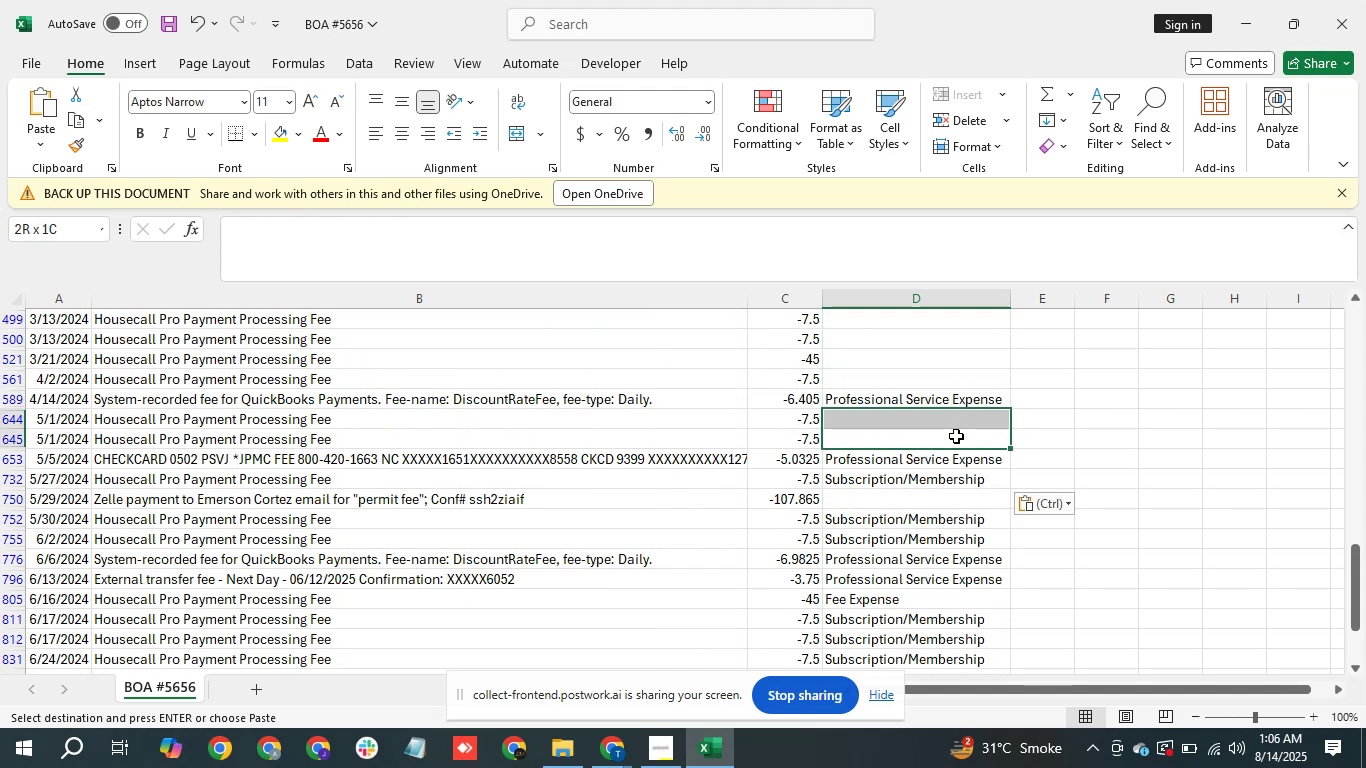 
key(Control+V)
 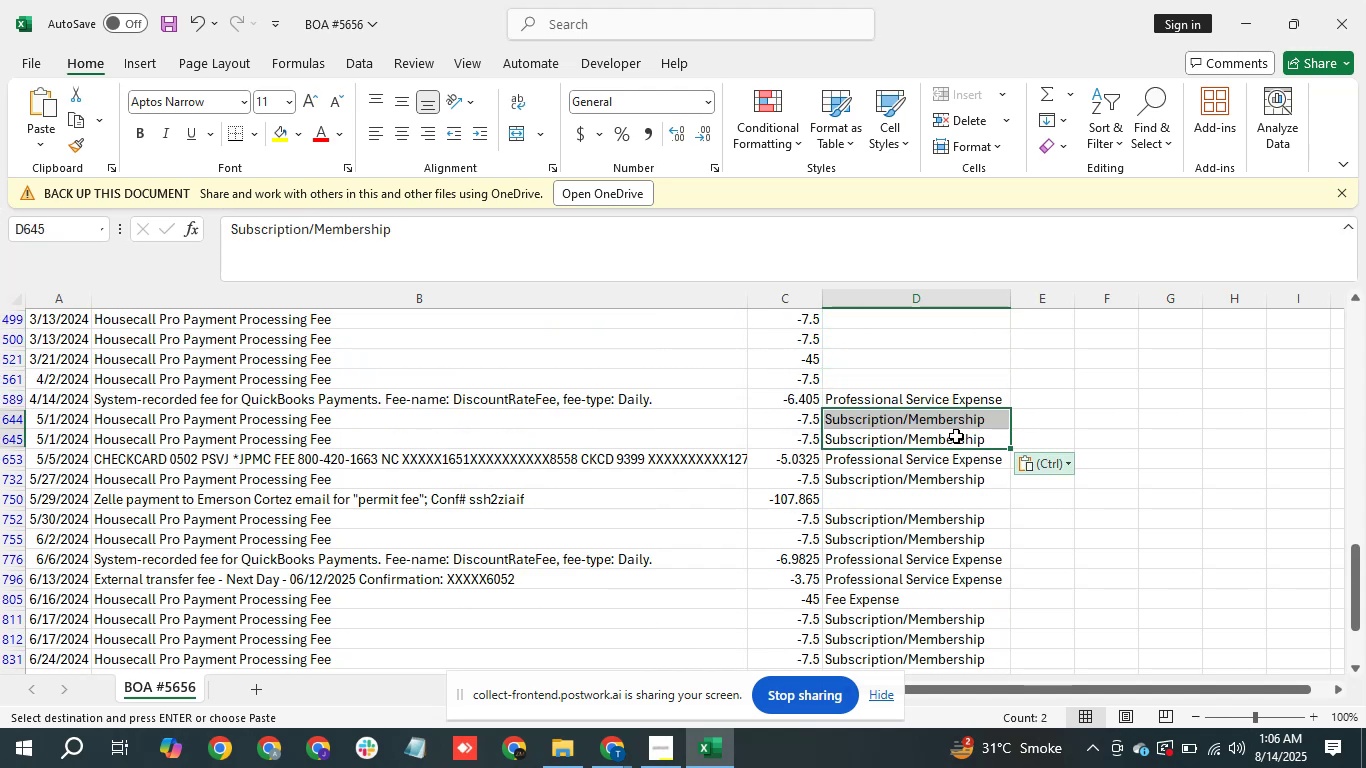 
key(ArrowUp)
 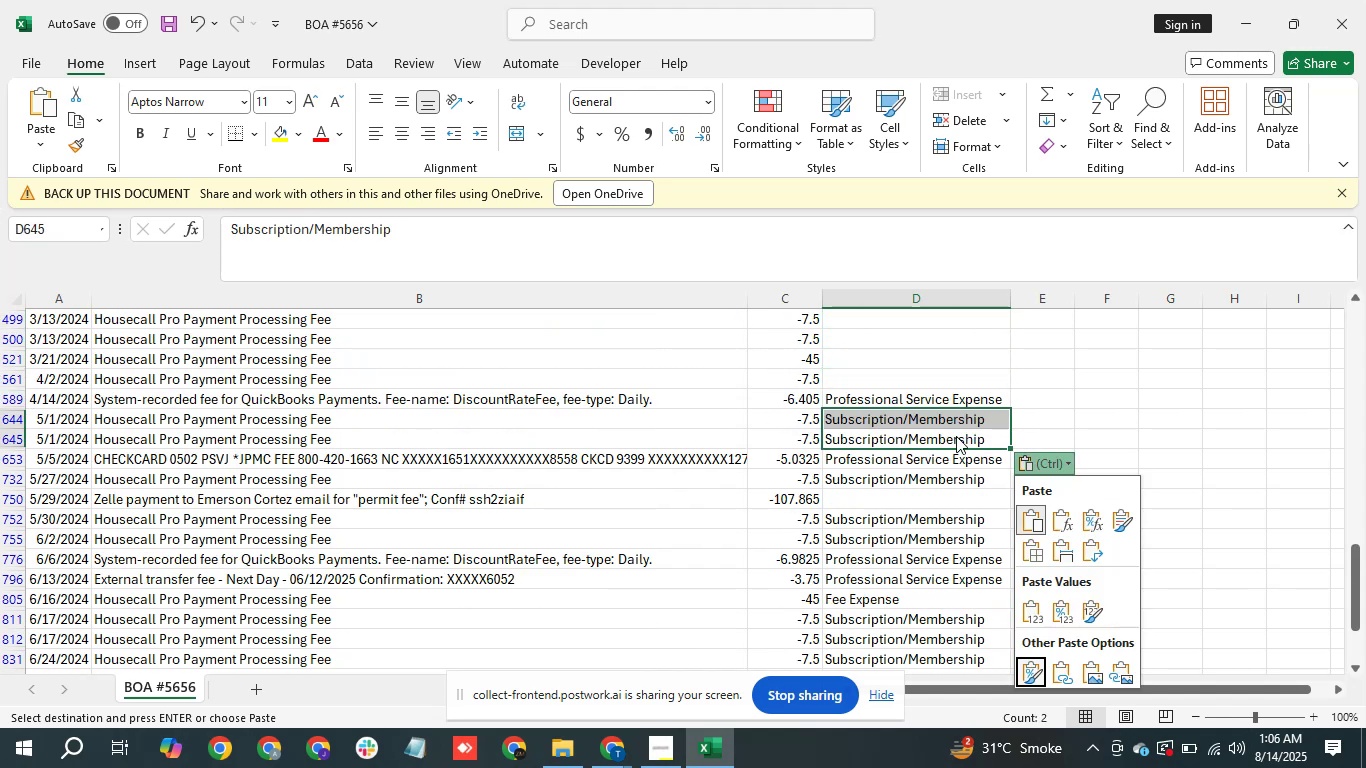 
key(ArrowUp)
 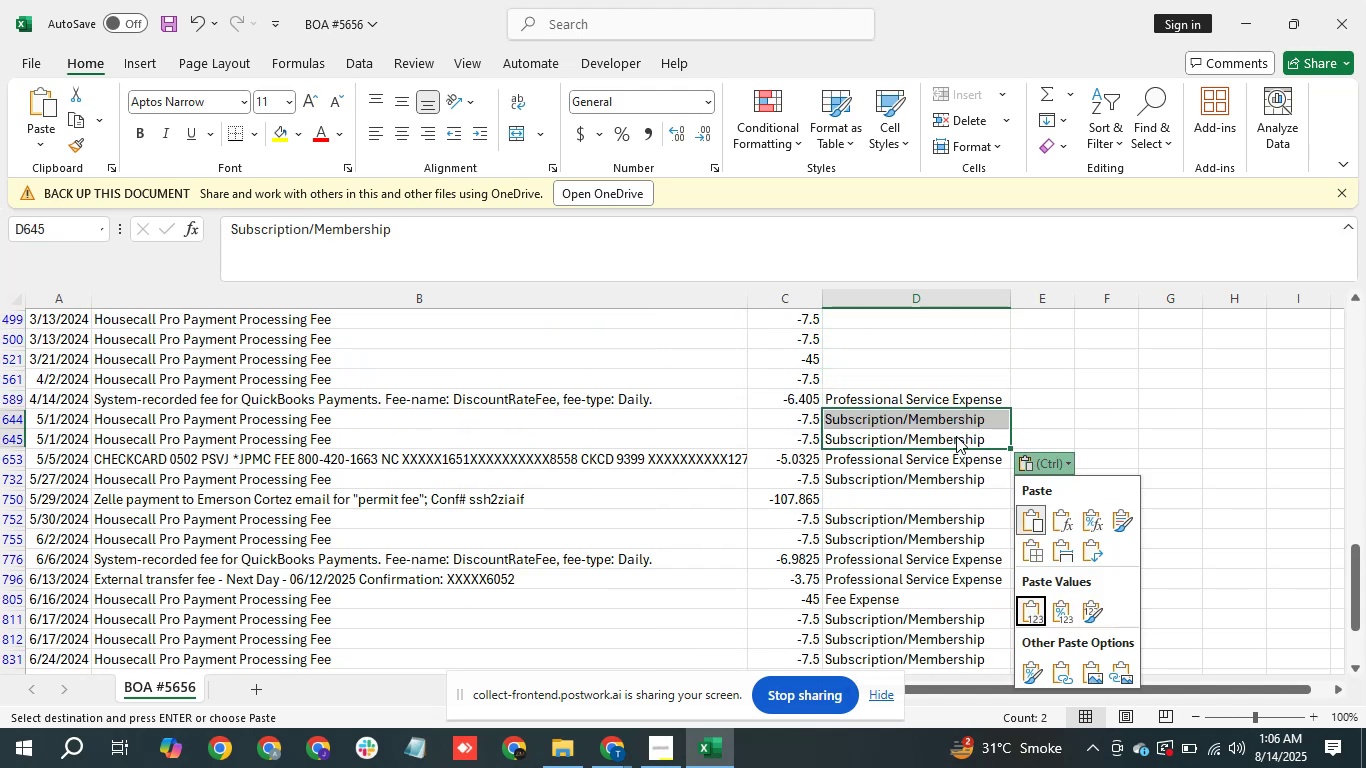 
key(Escape)
 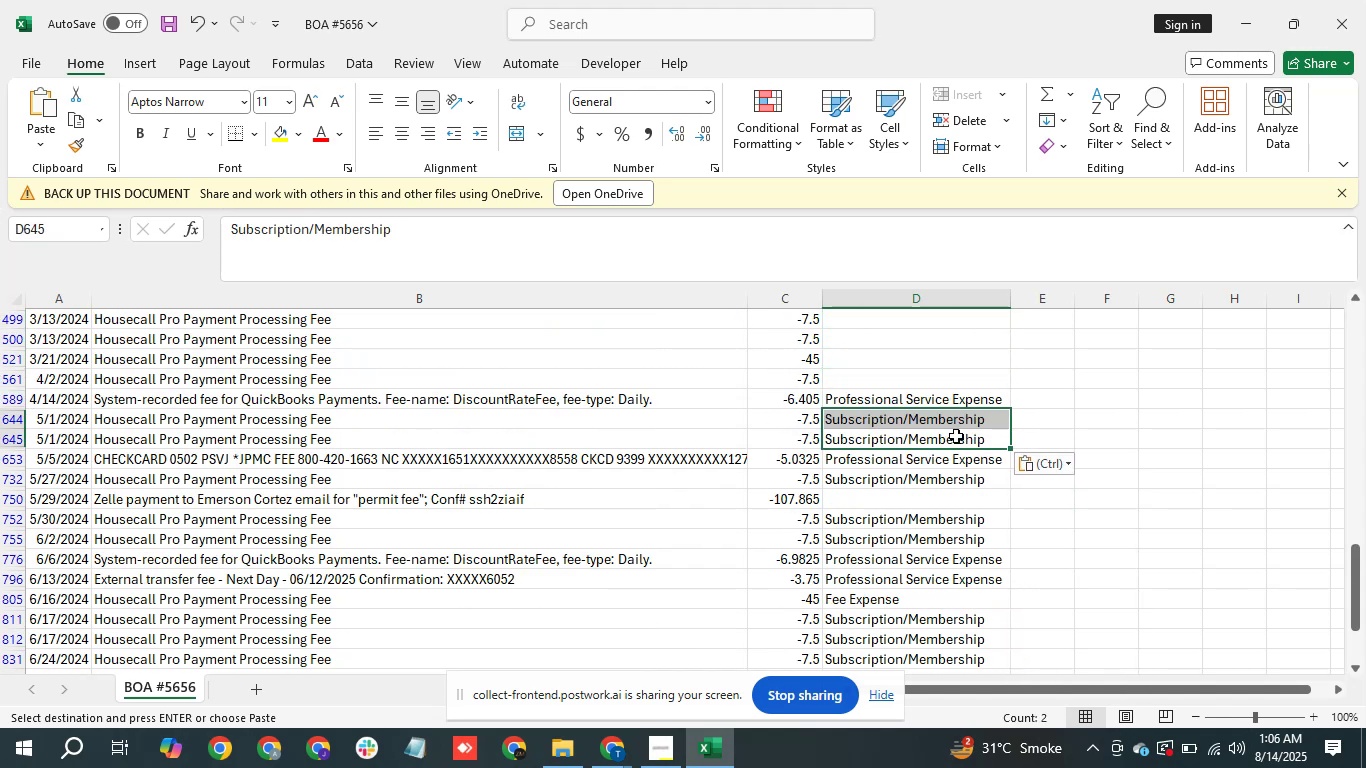 
key(ArrowUp)
 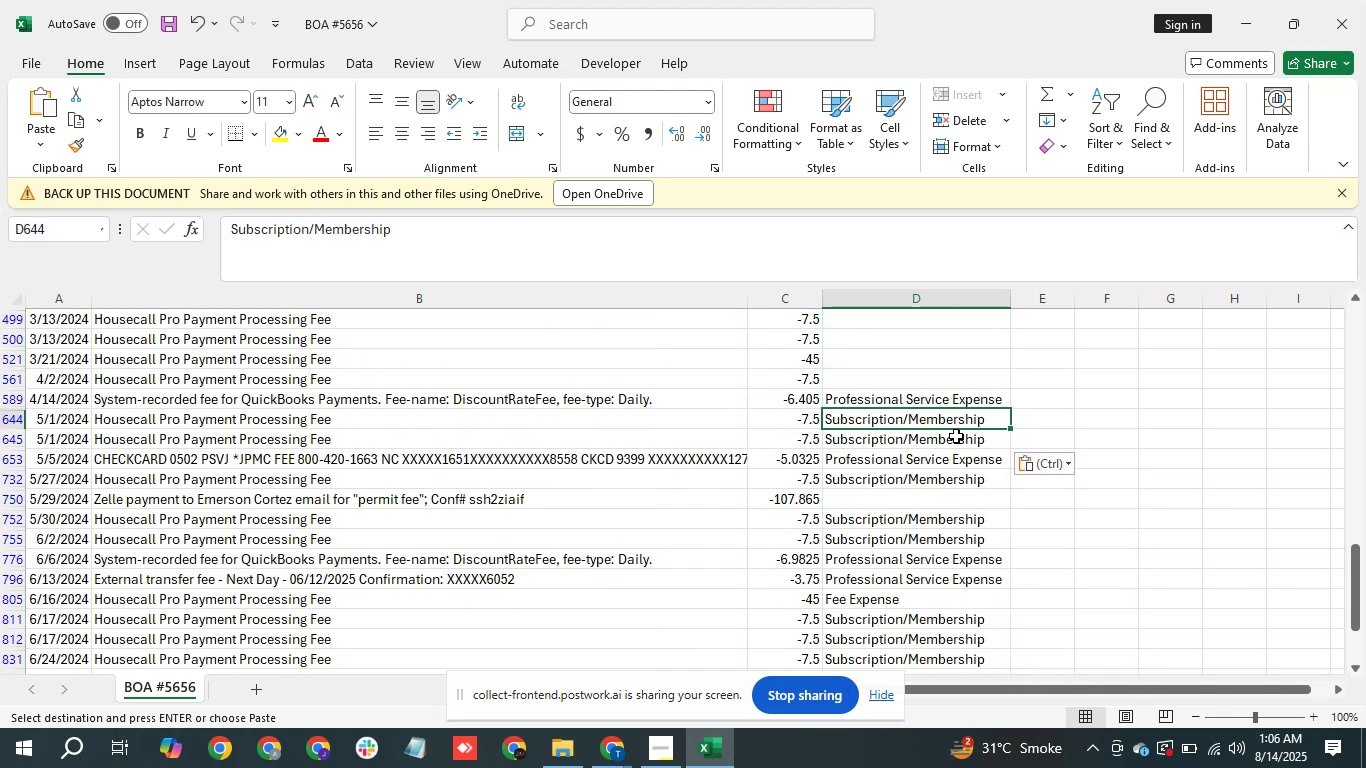 
key(ArrowUp)
 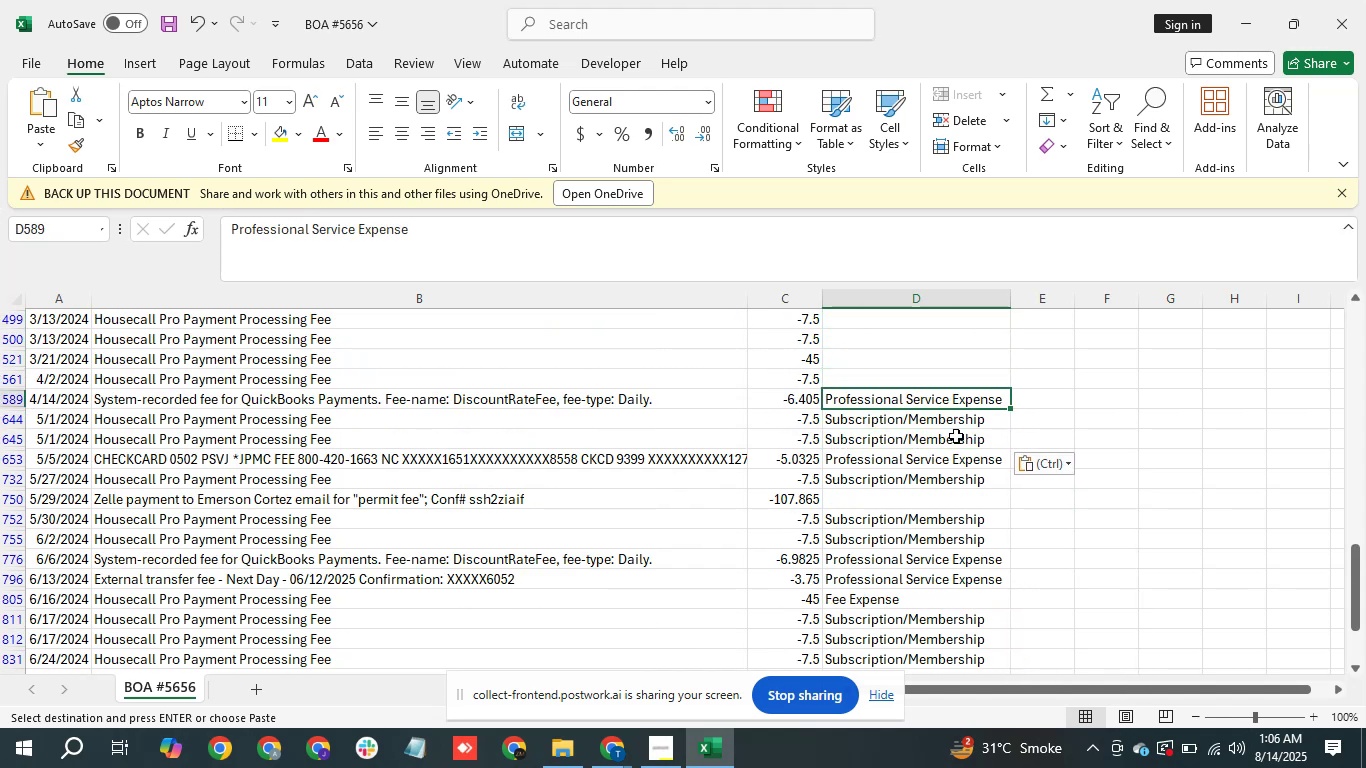 
key(ArrowUp)
 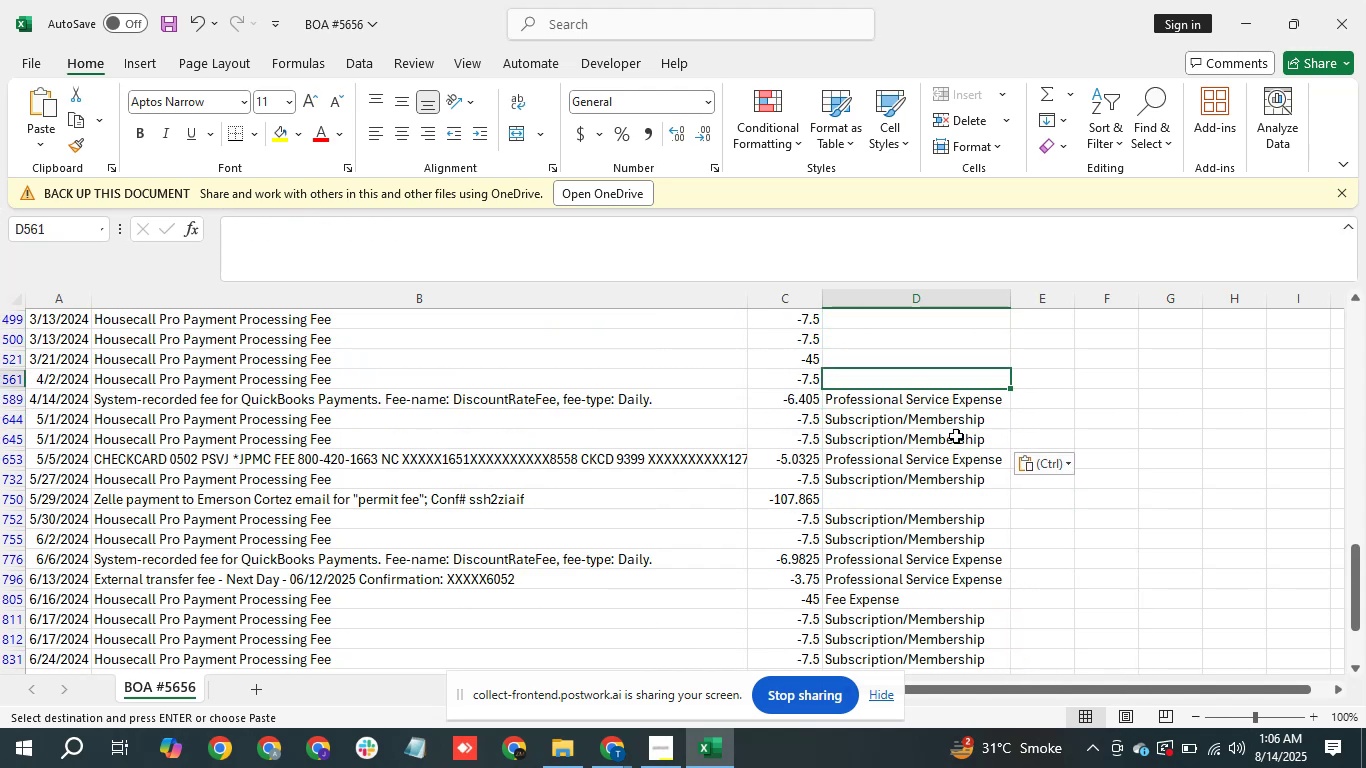 
key(Shift+ArrowUp)
 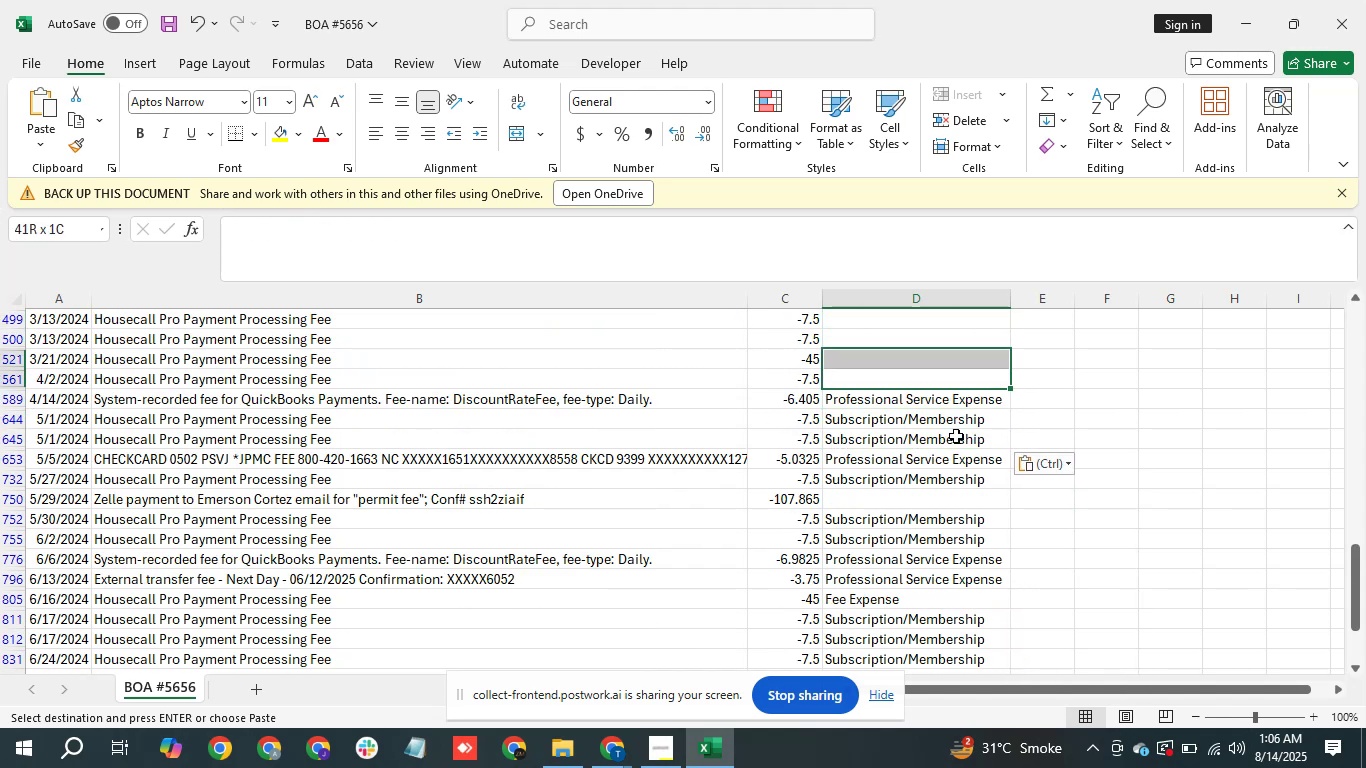 
key(Shift+ArrowUp)
 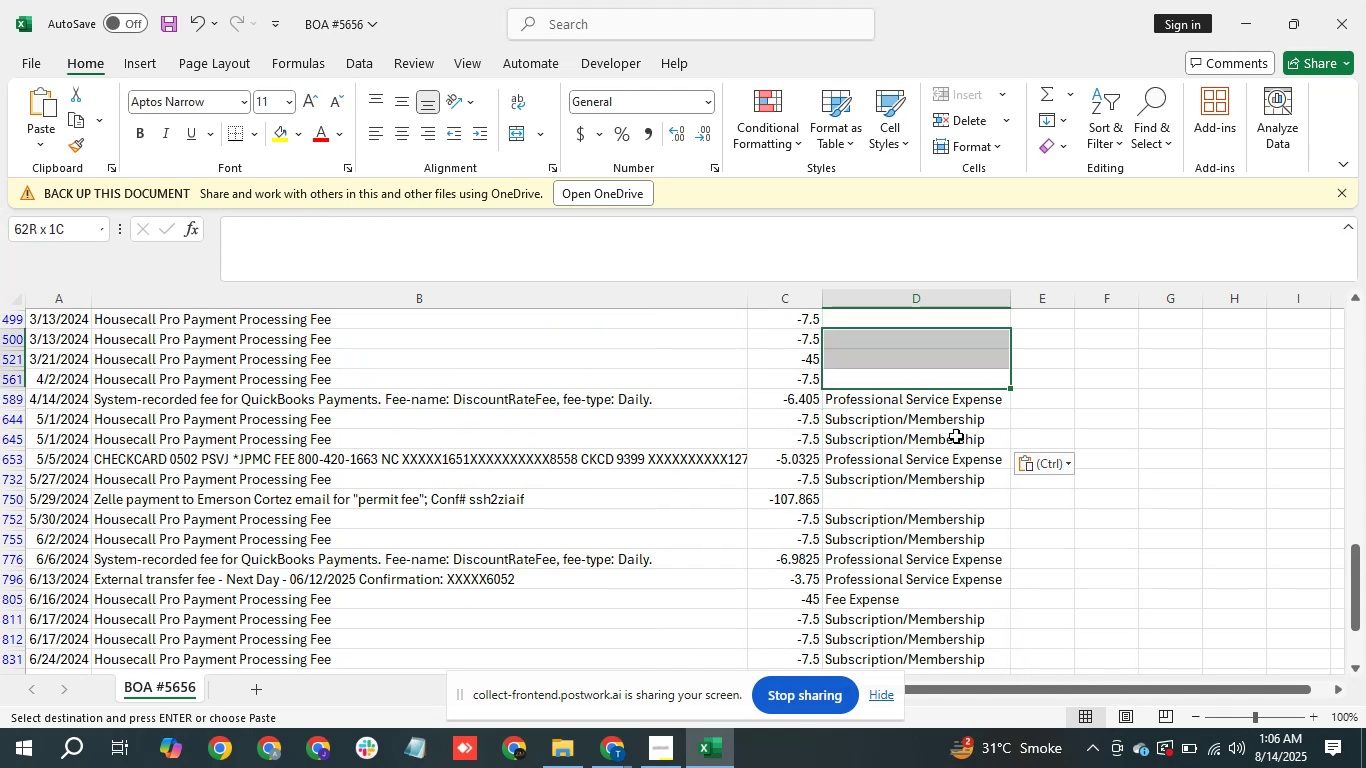 
key(Shift+ArrowUp)
 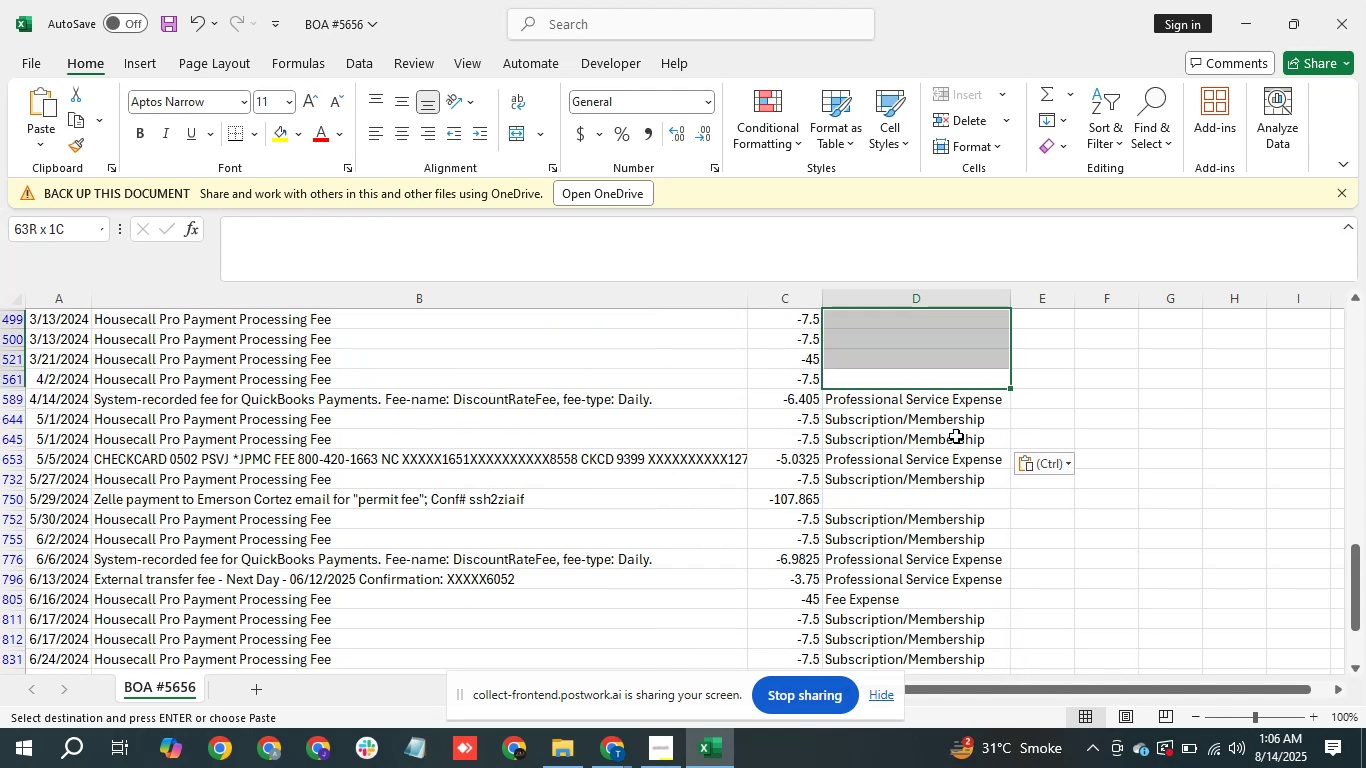 
key(Shift+ArrowUp)
 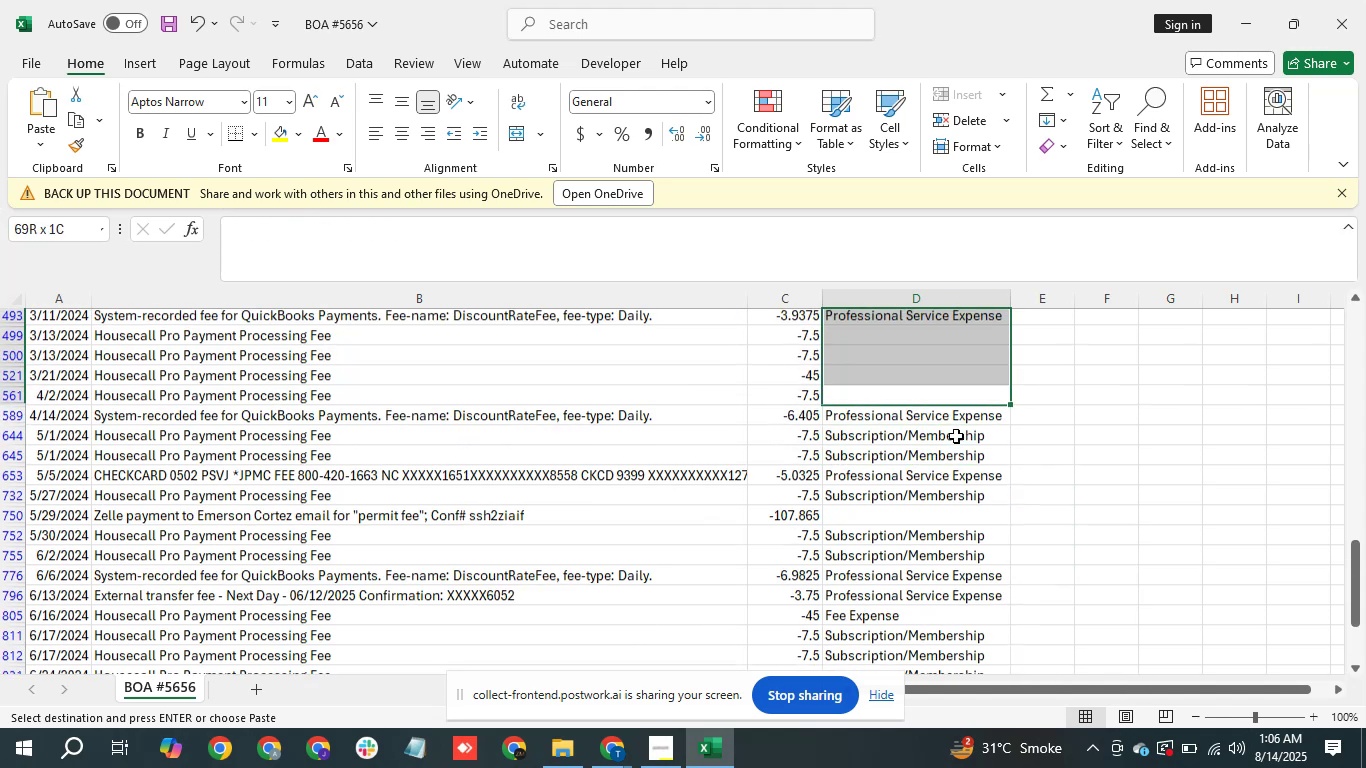 
key(Shift+ArrowUp)
 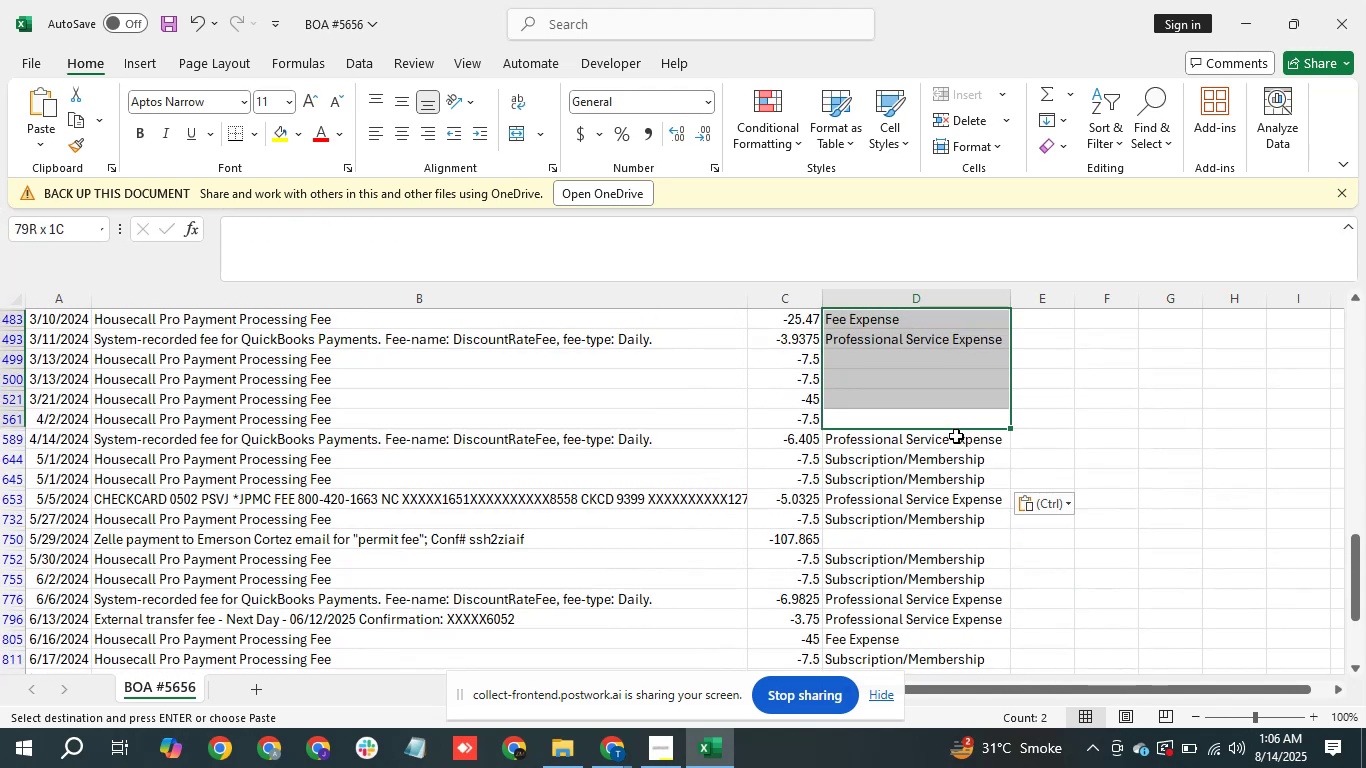 
key(Shift+ArrowDown)
 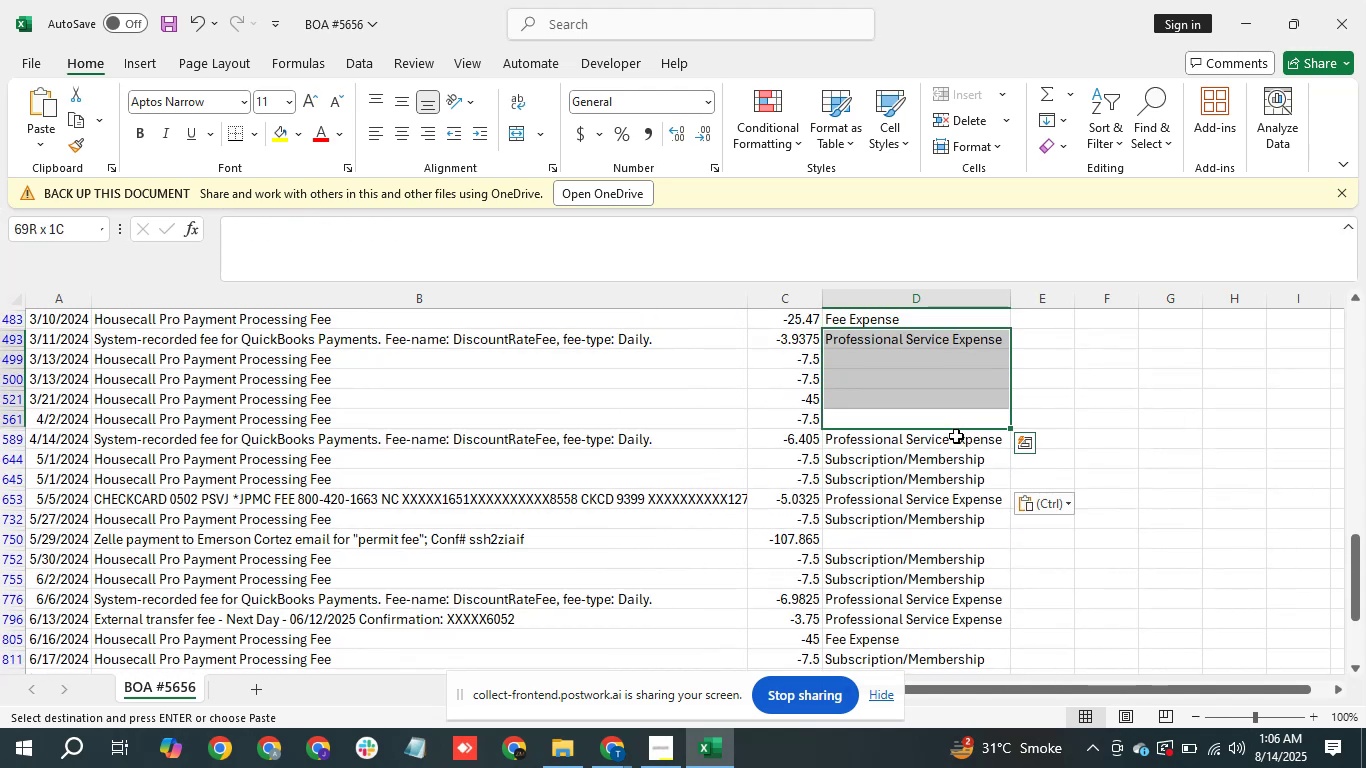 
key(Shift+ArrowDown)
 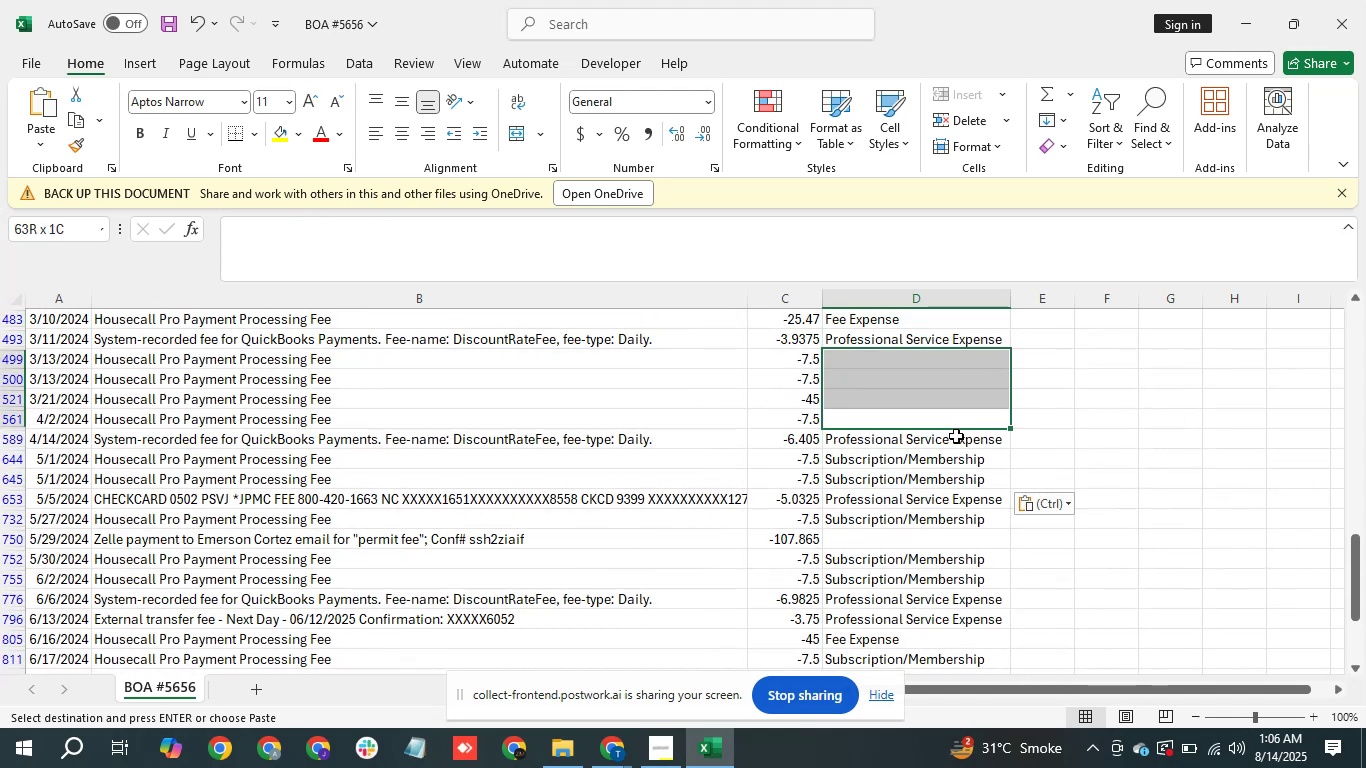 
key(Control+V)
 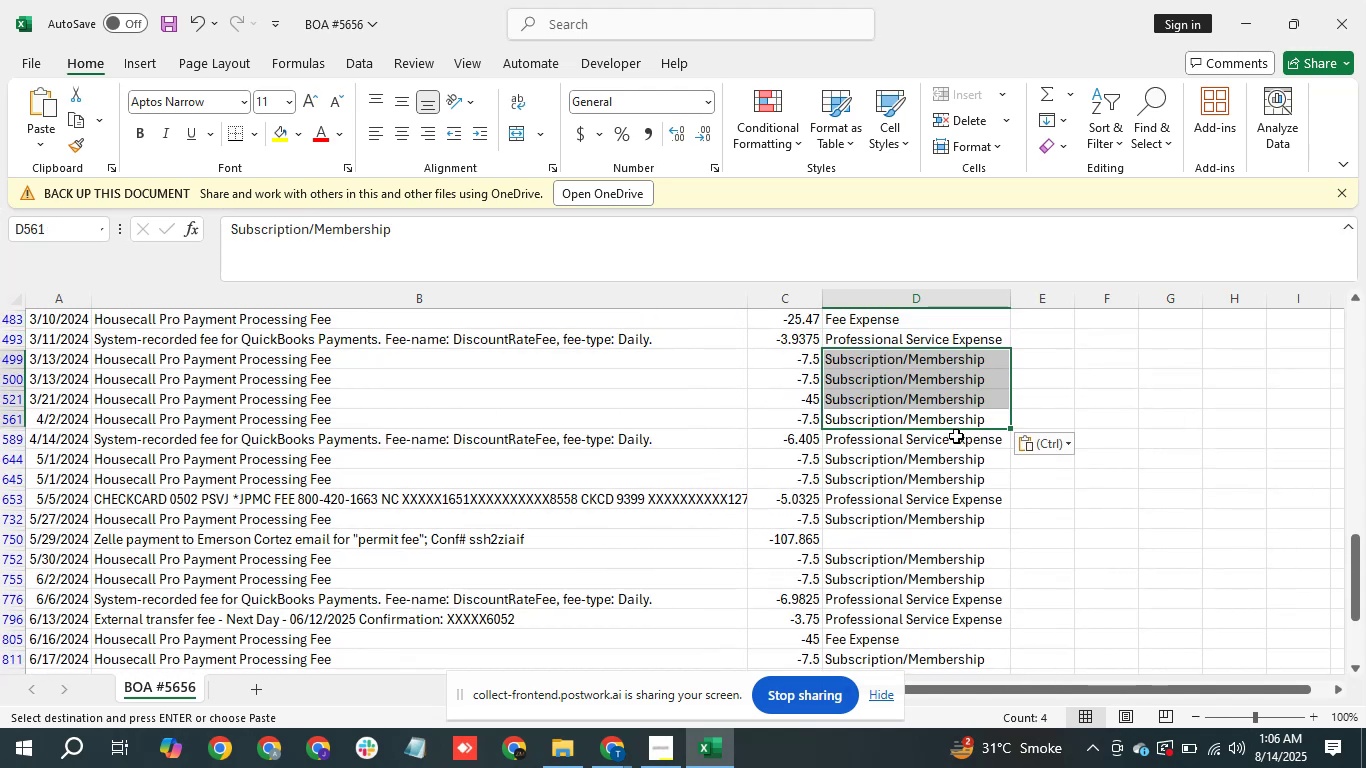 
hold_key(key=ArrowUp, duration=0.77)
 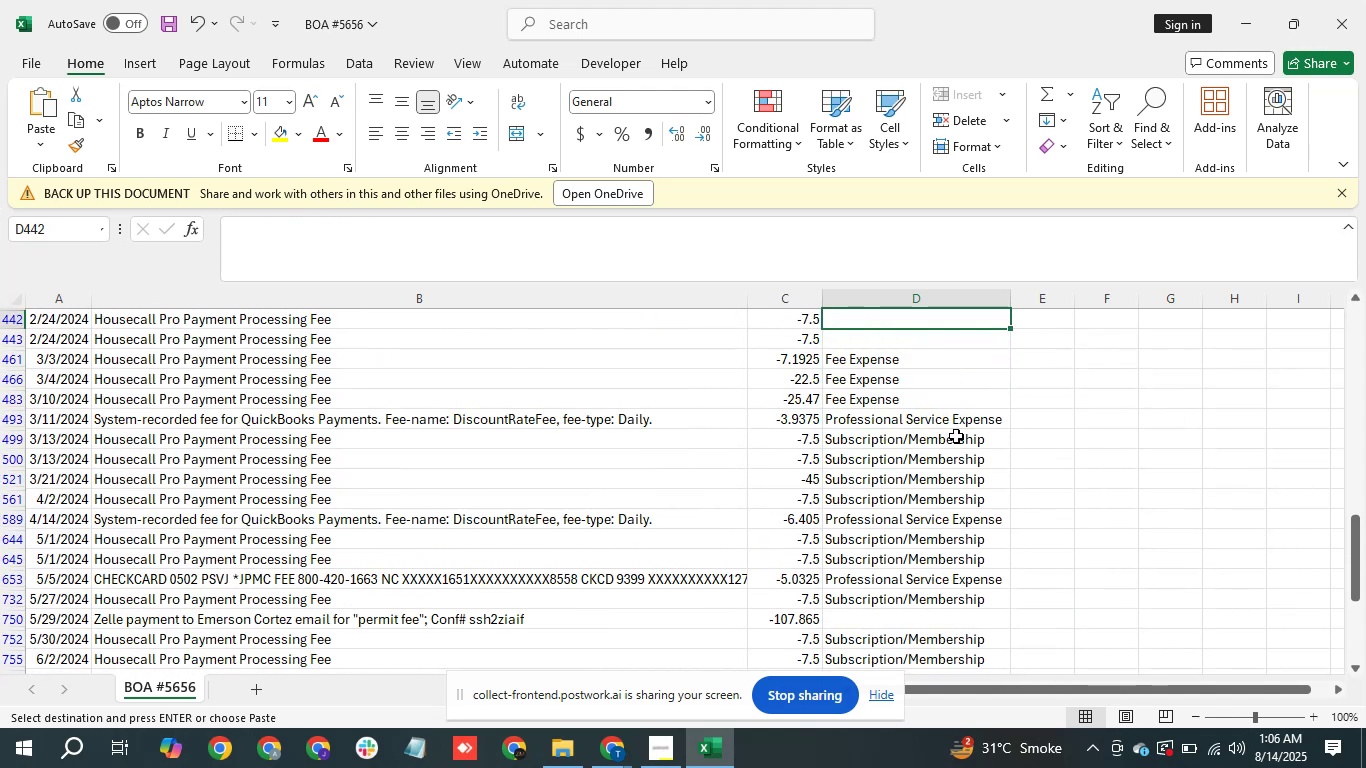 
key(ArrowUp)
 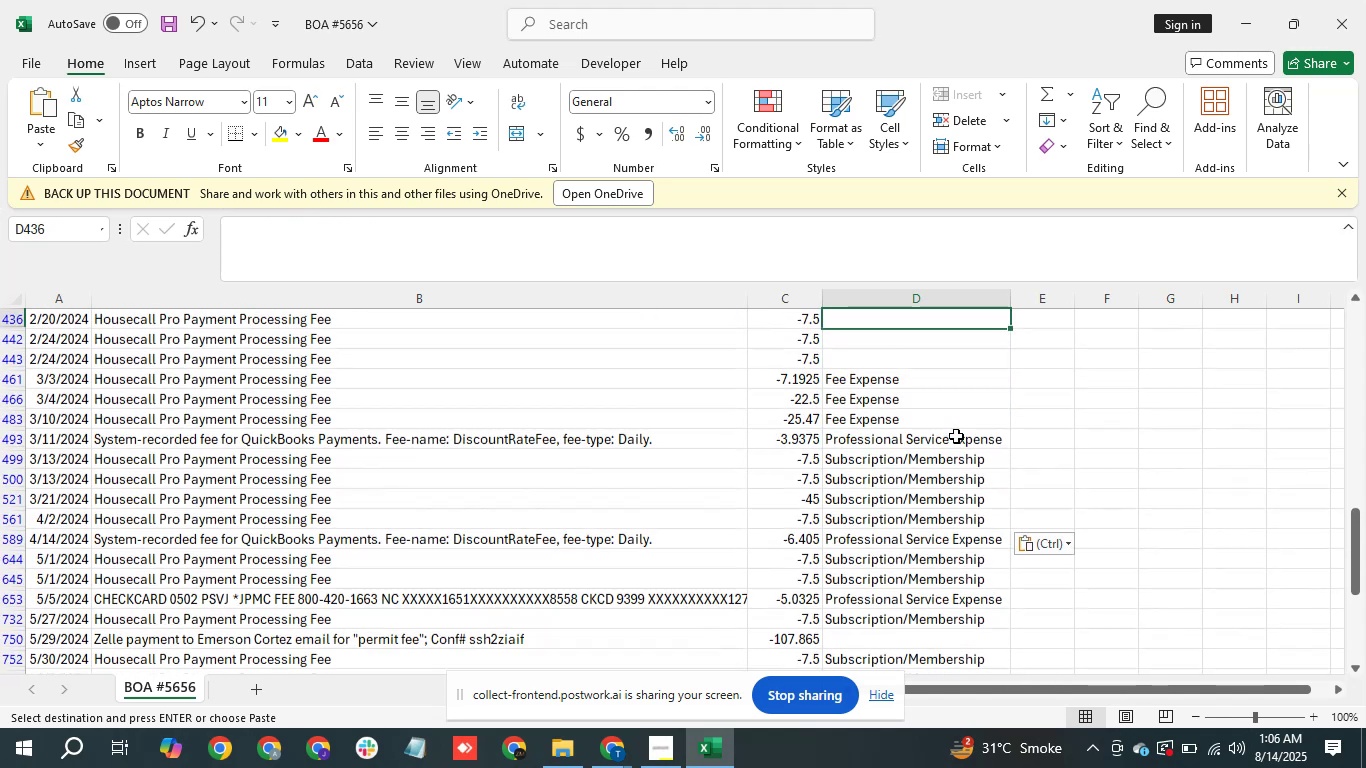 
key(ArrowDown)
 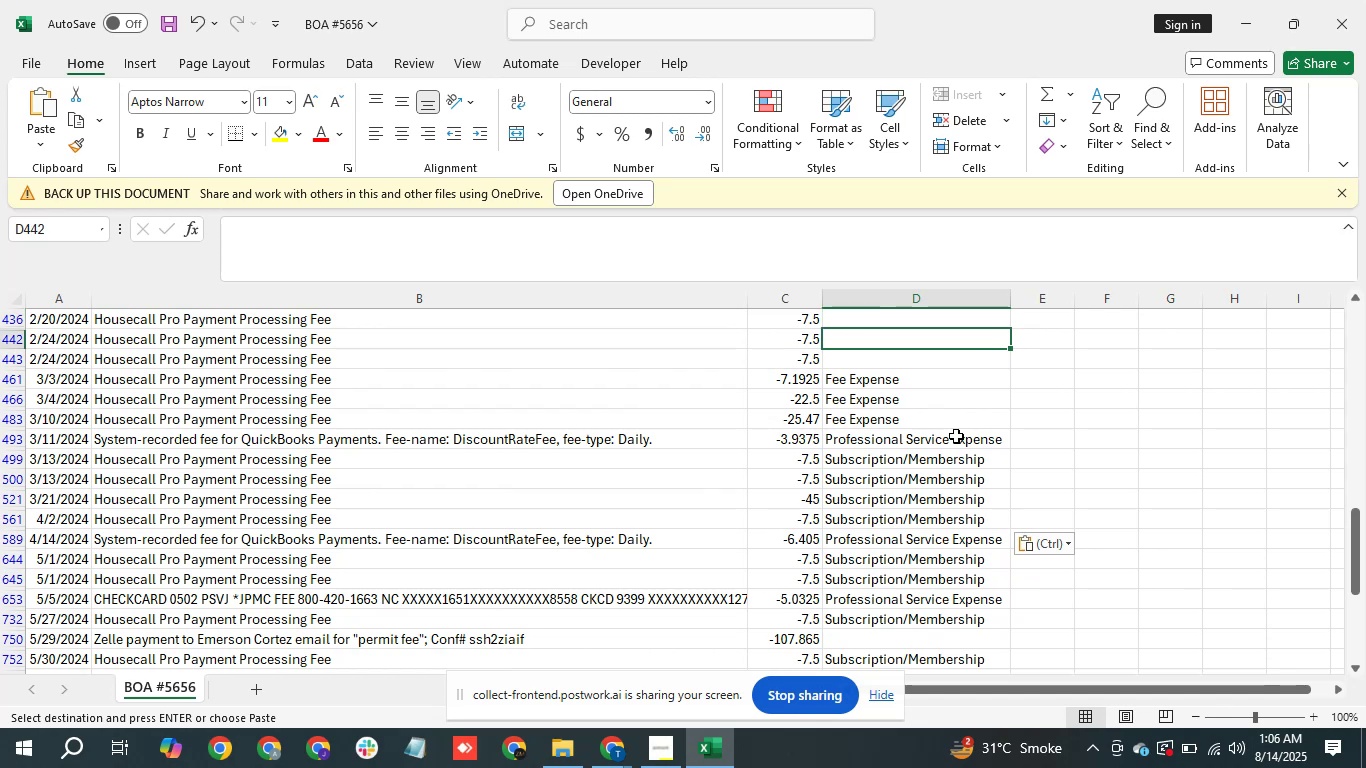 
key(ArrowDown)
 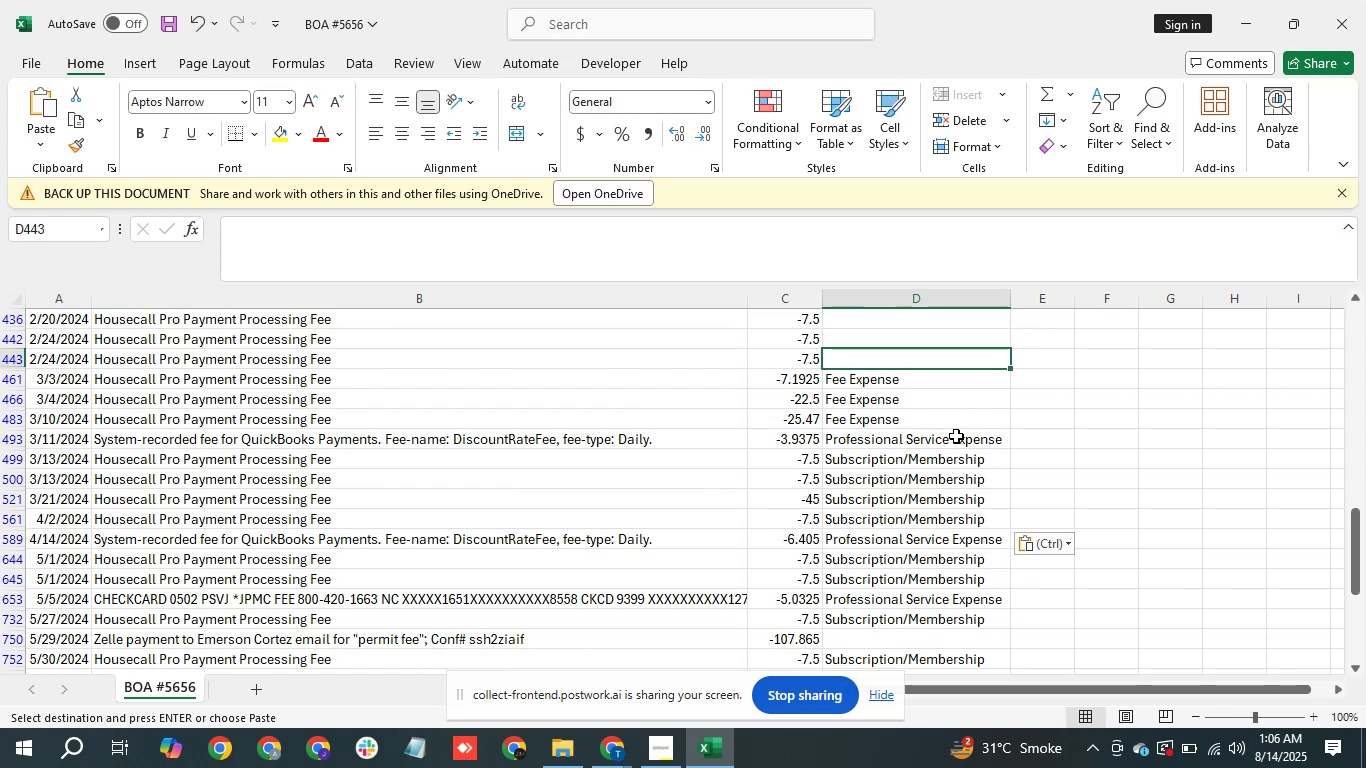 
hold_key(key=ArrowUp, duration=0.72)
 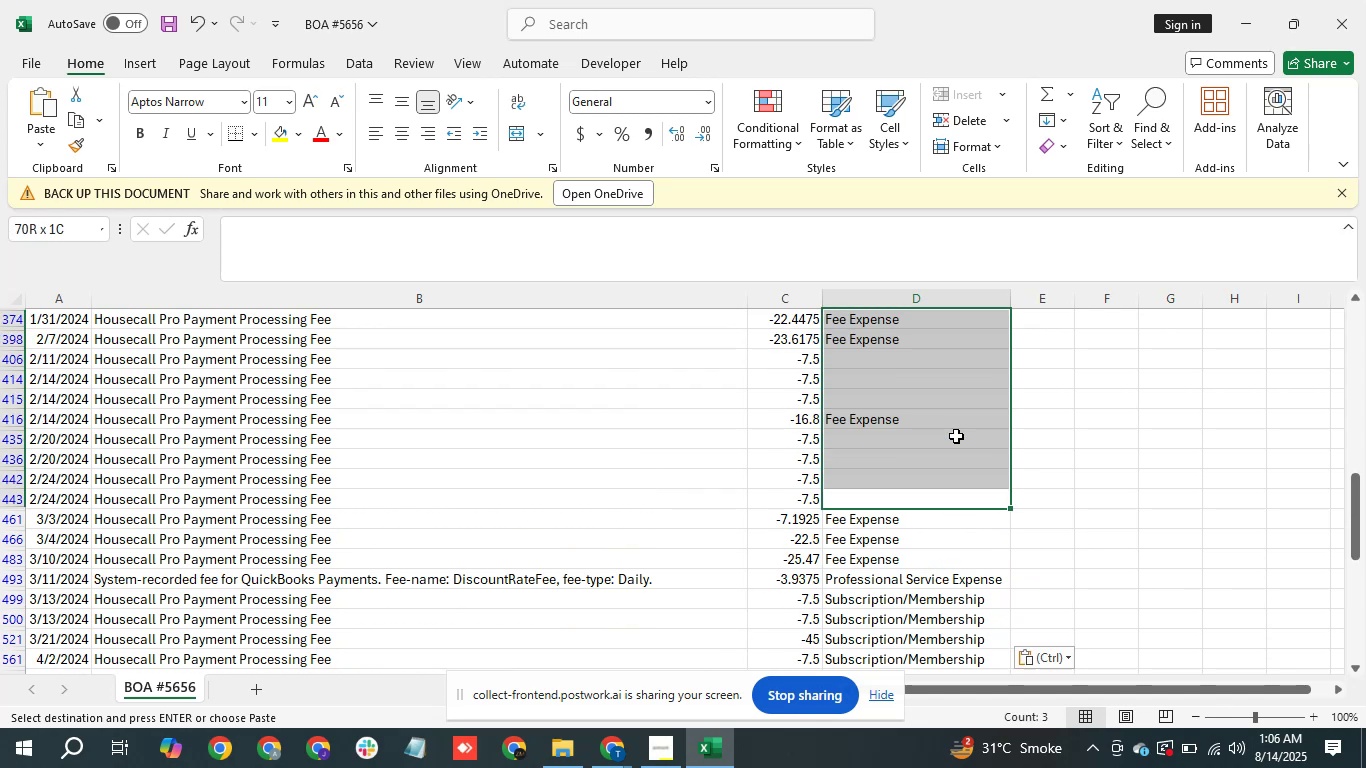 
key(Shift+ArrowDown)
 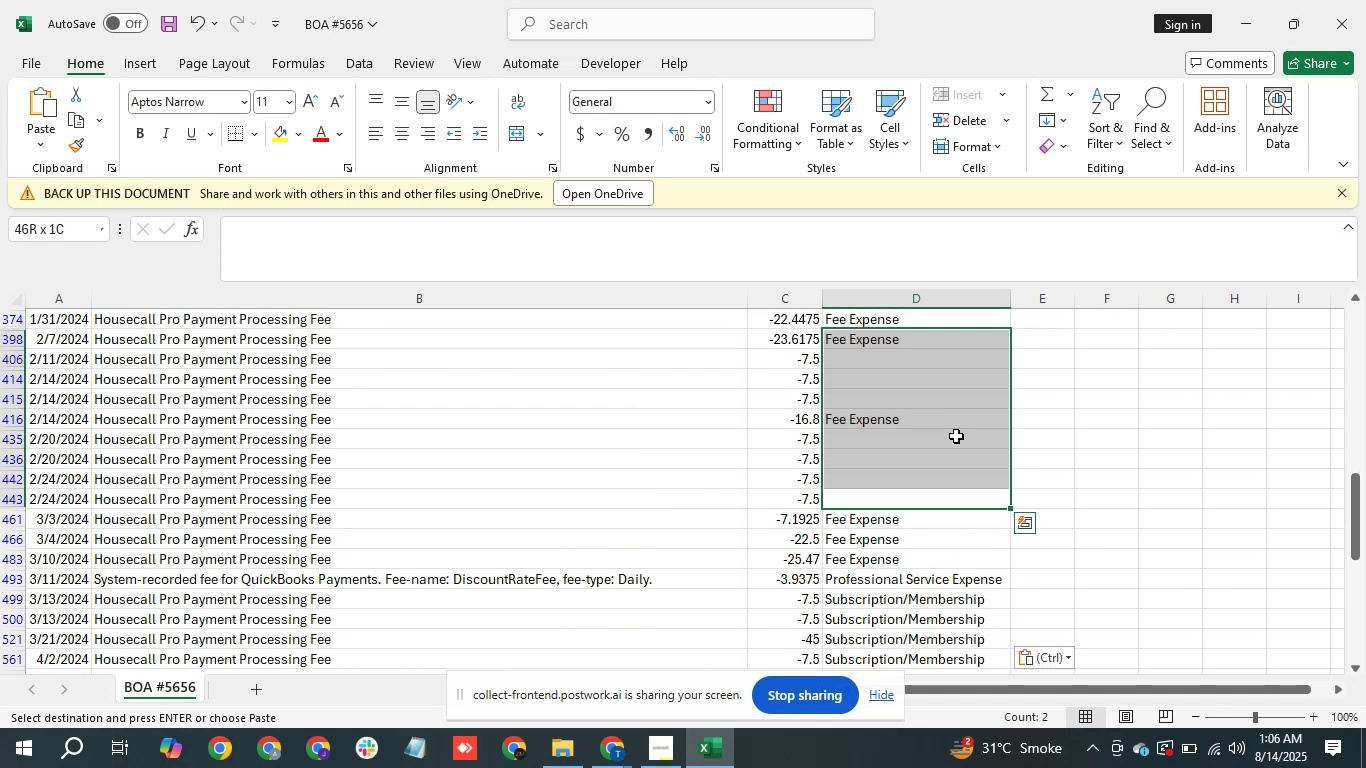 
key(Shift+ArrowDown)
 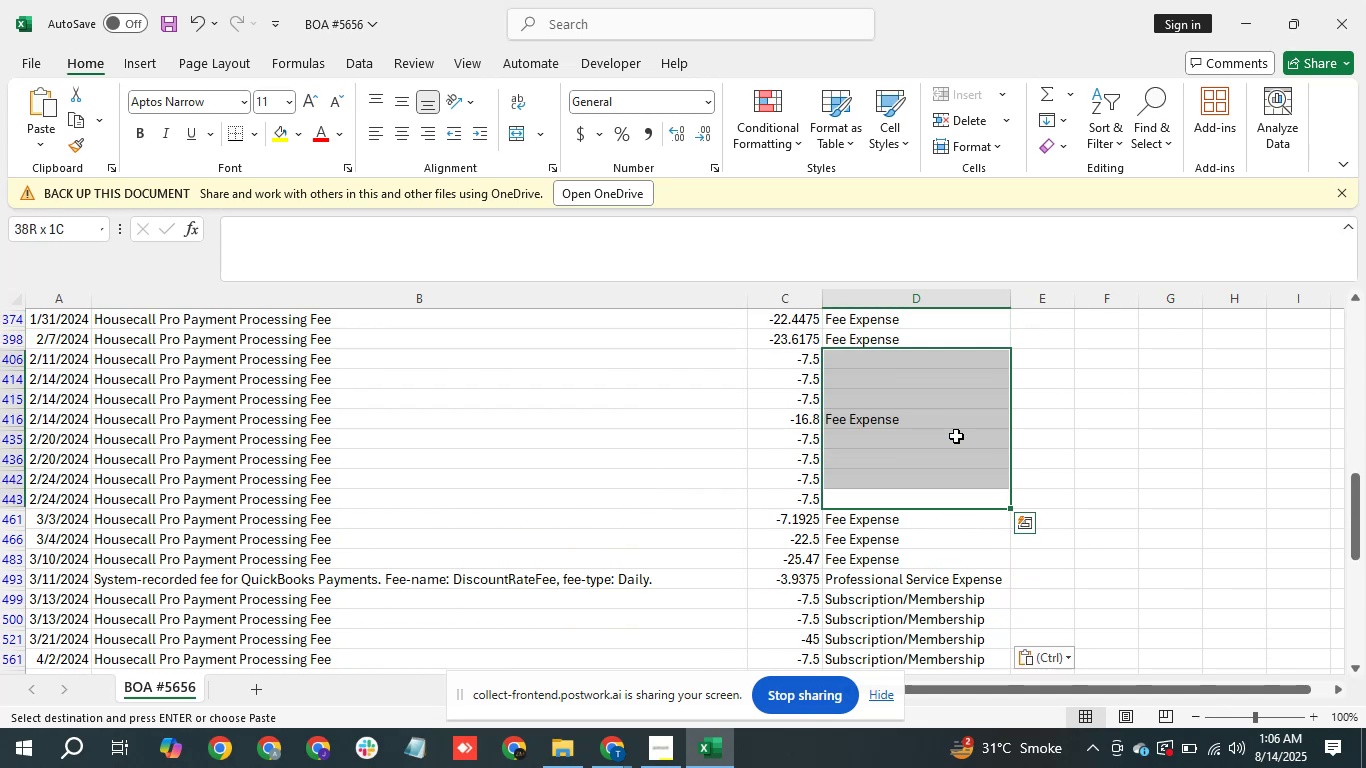 
key(Shift+ArrowDown)
 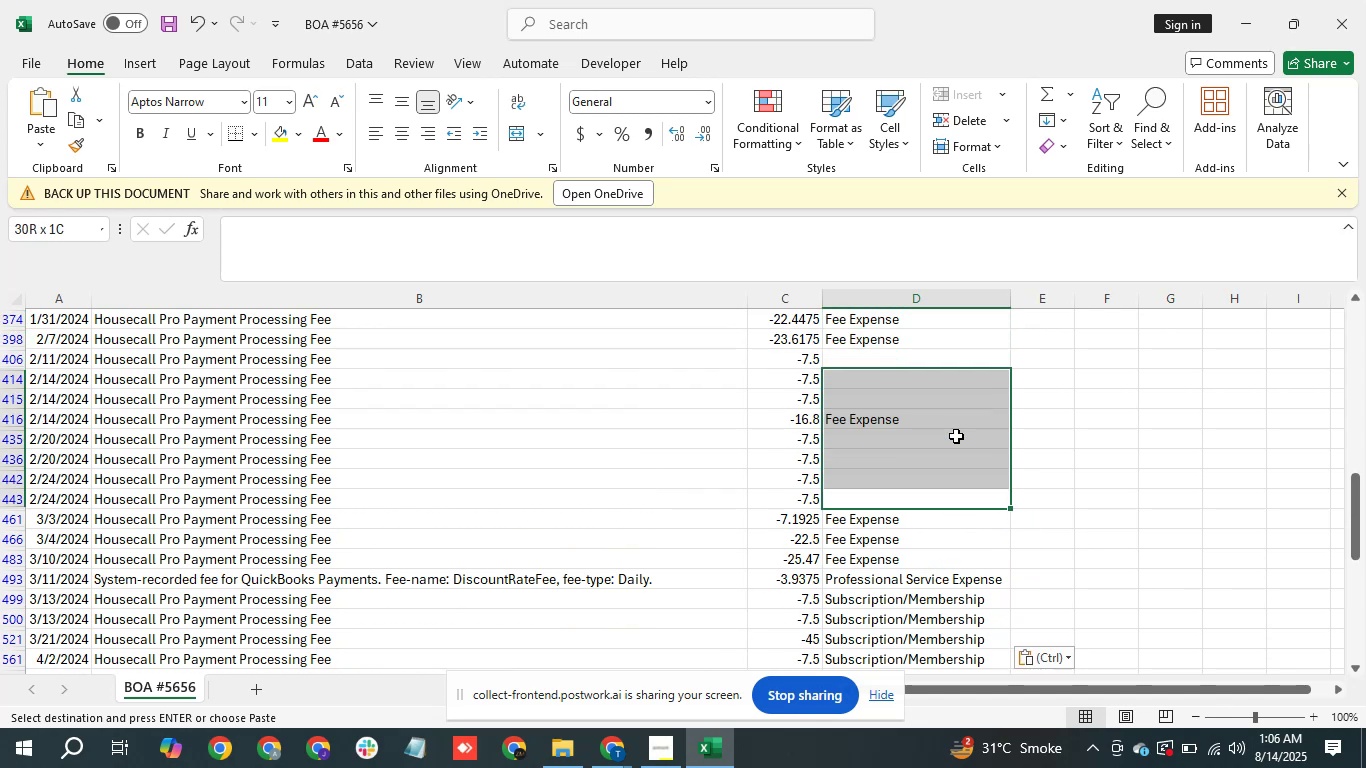 
key(Shift+ArrowDown)
 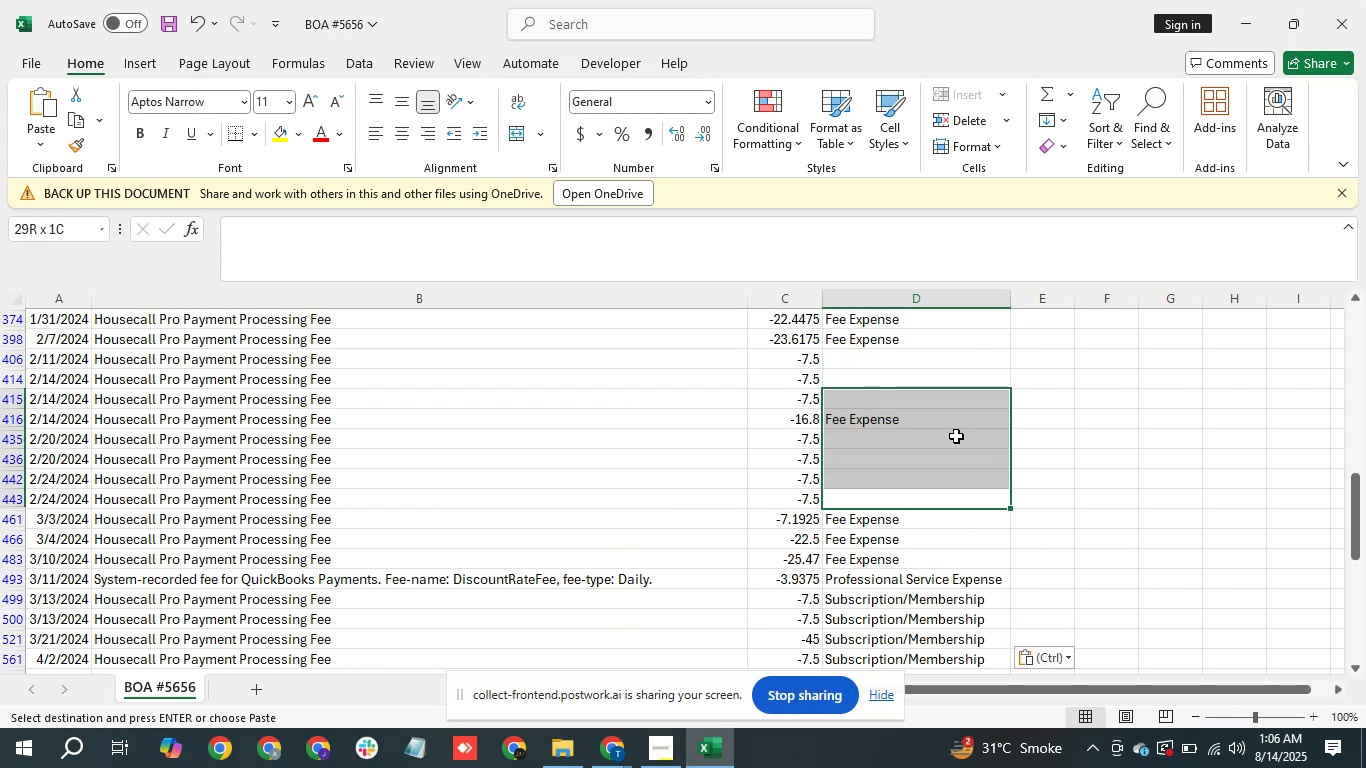 
key(Shift+ArrowDown)
 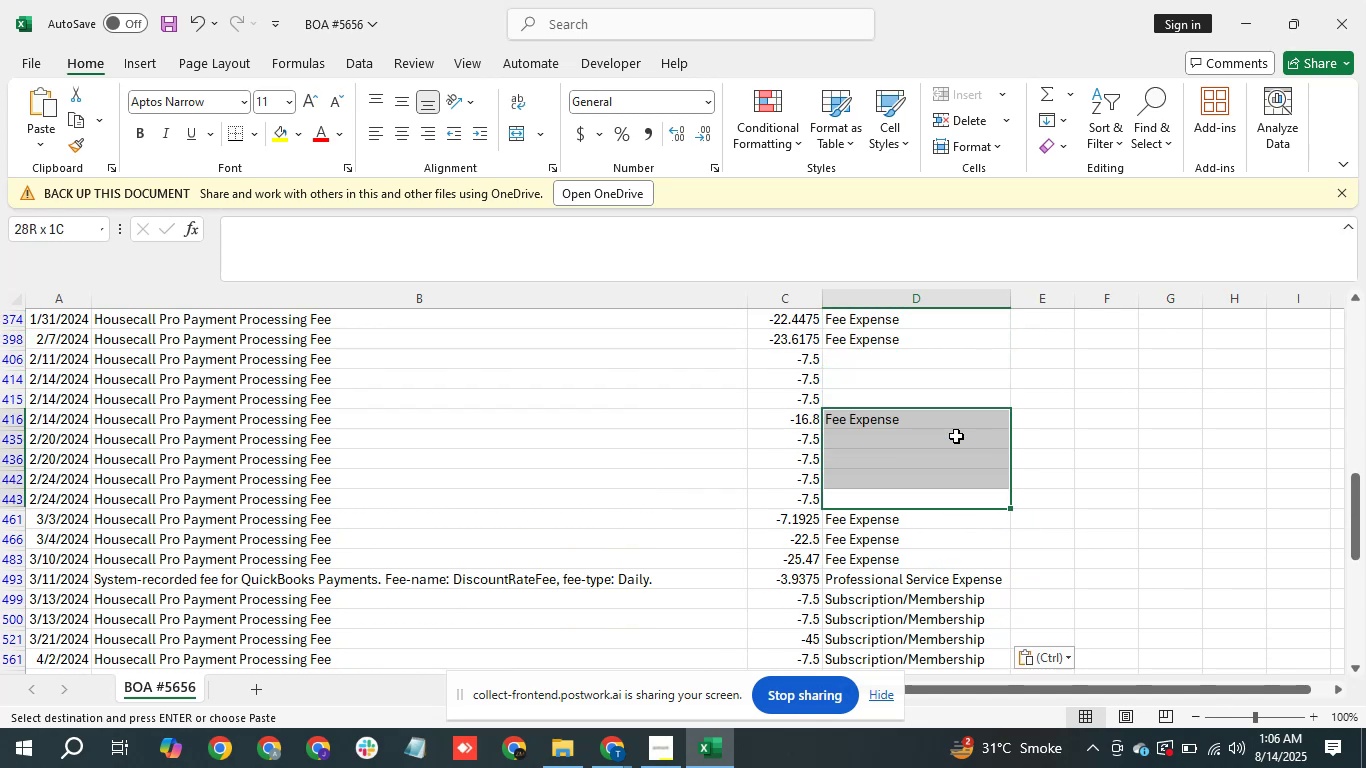 
key(Shift+ArrowDown)
 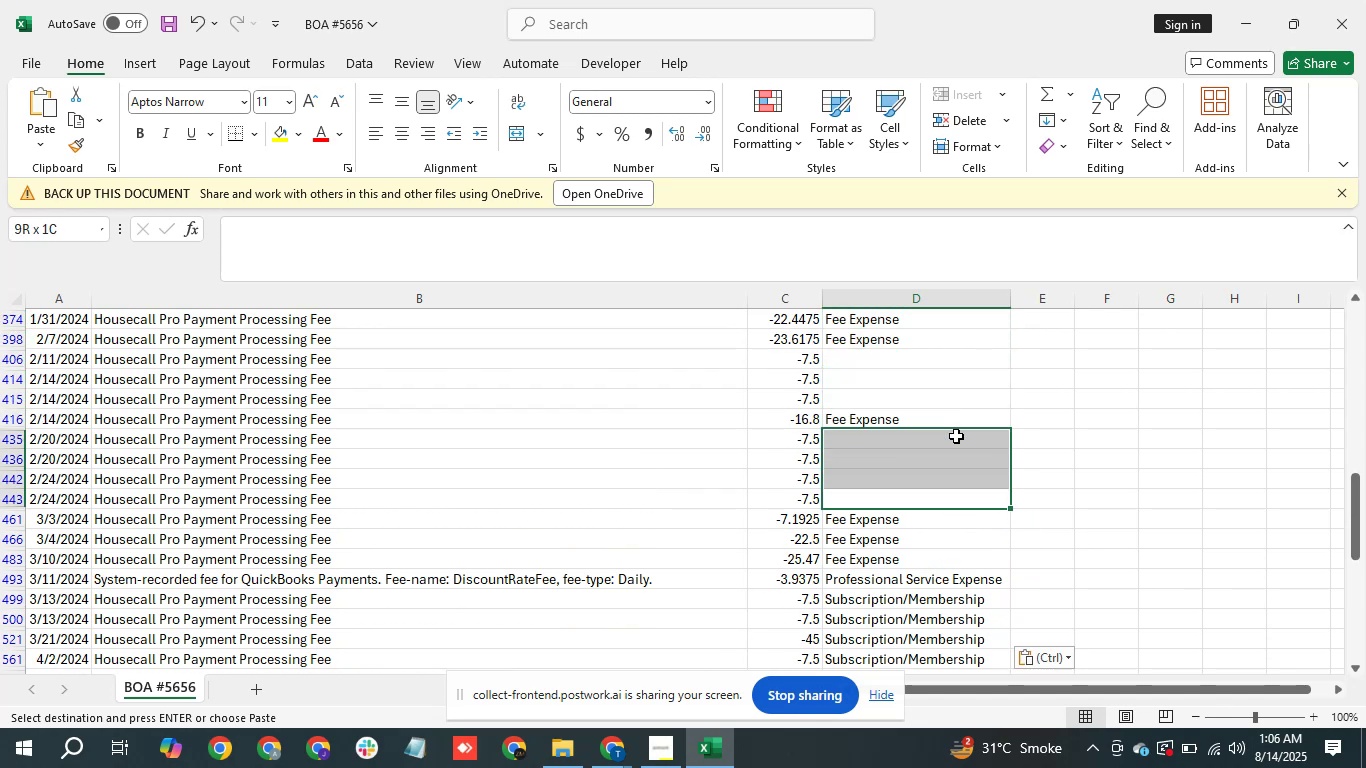 
key(Shift+ArrowDown)
 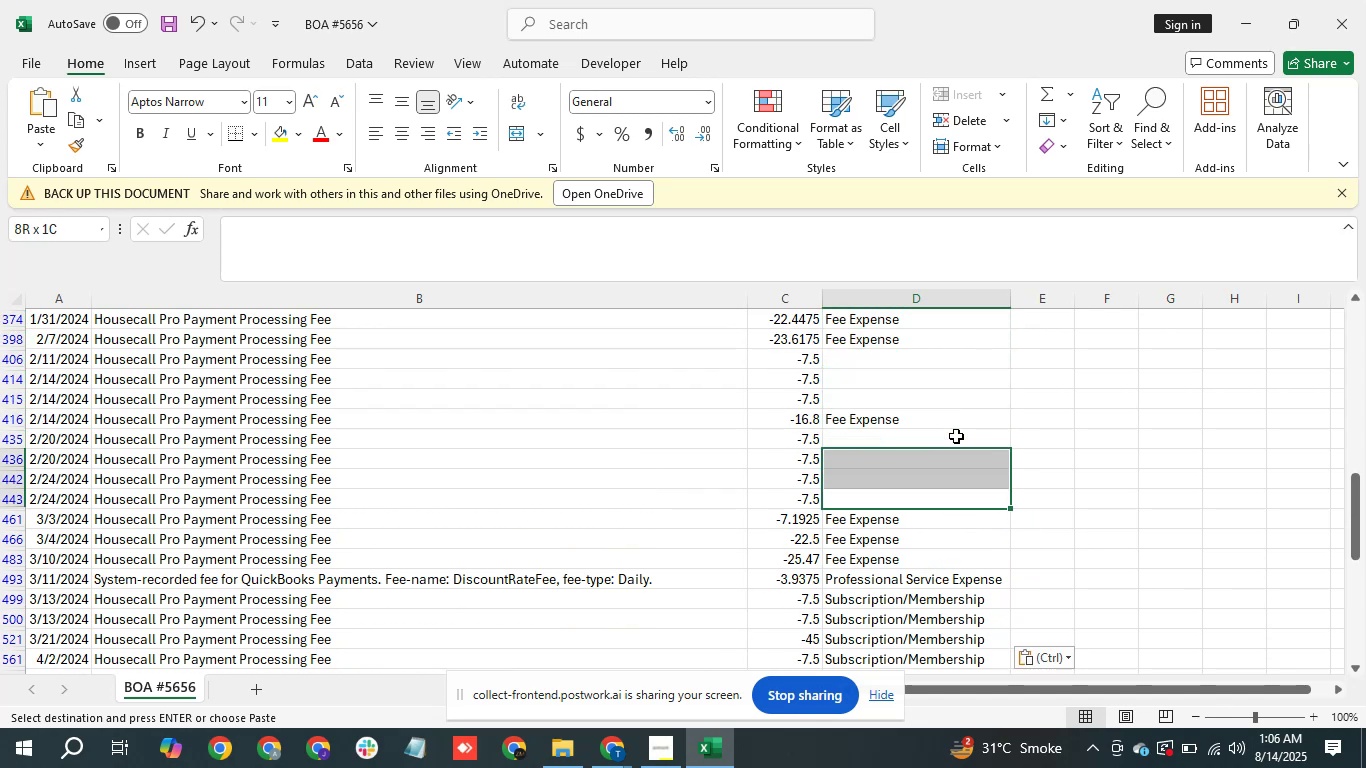 
key(Shift+ArrowUp)
 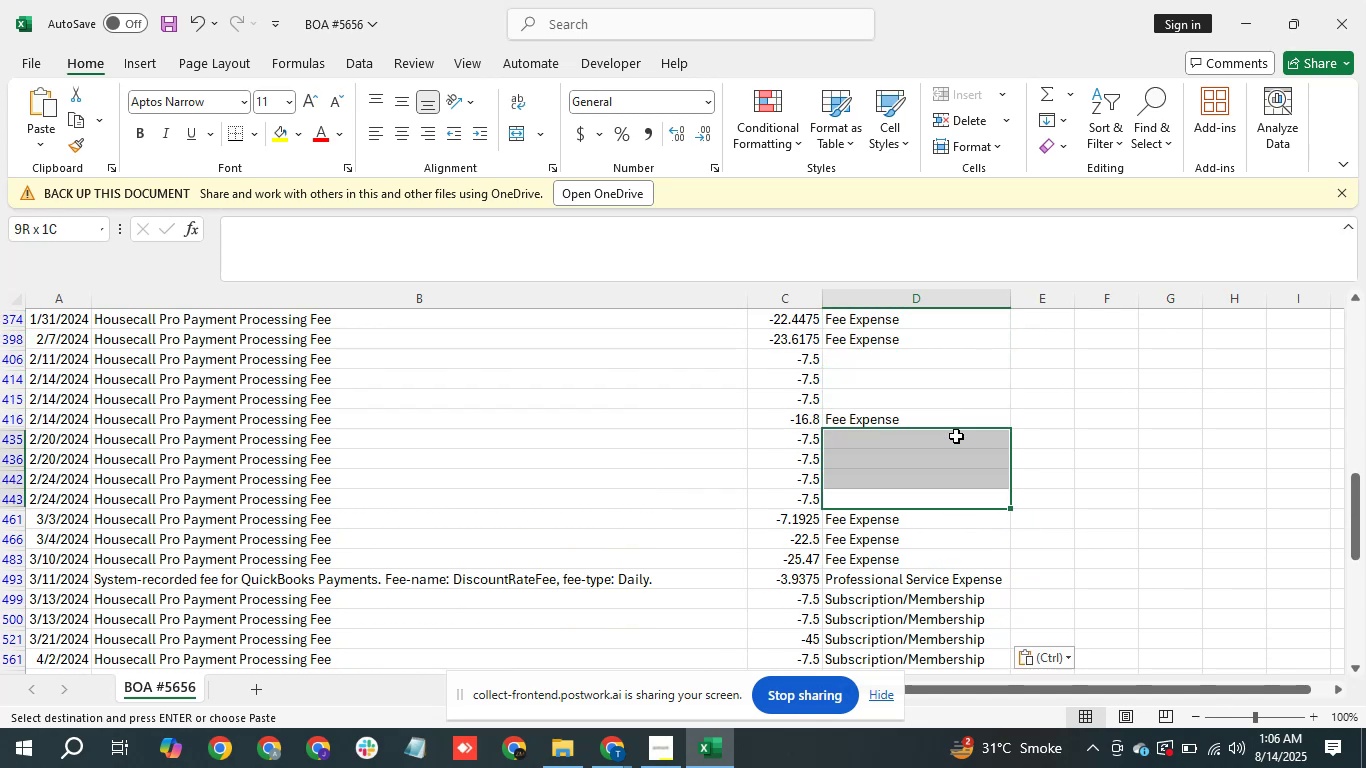 
key(Control+V)
 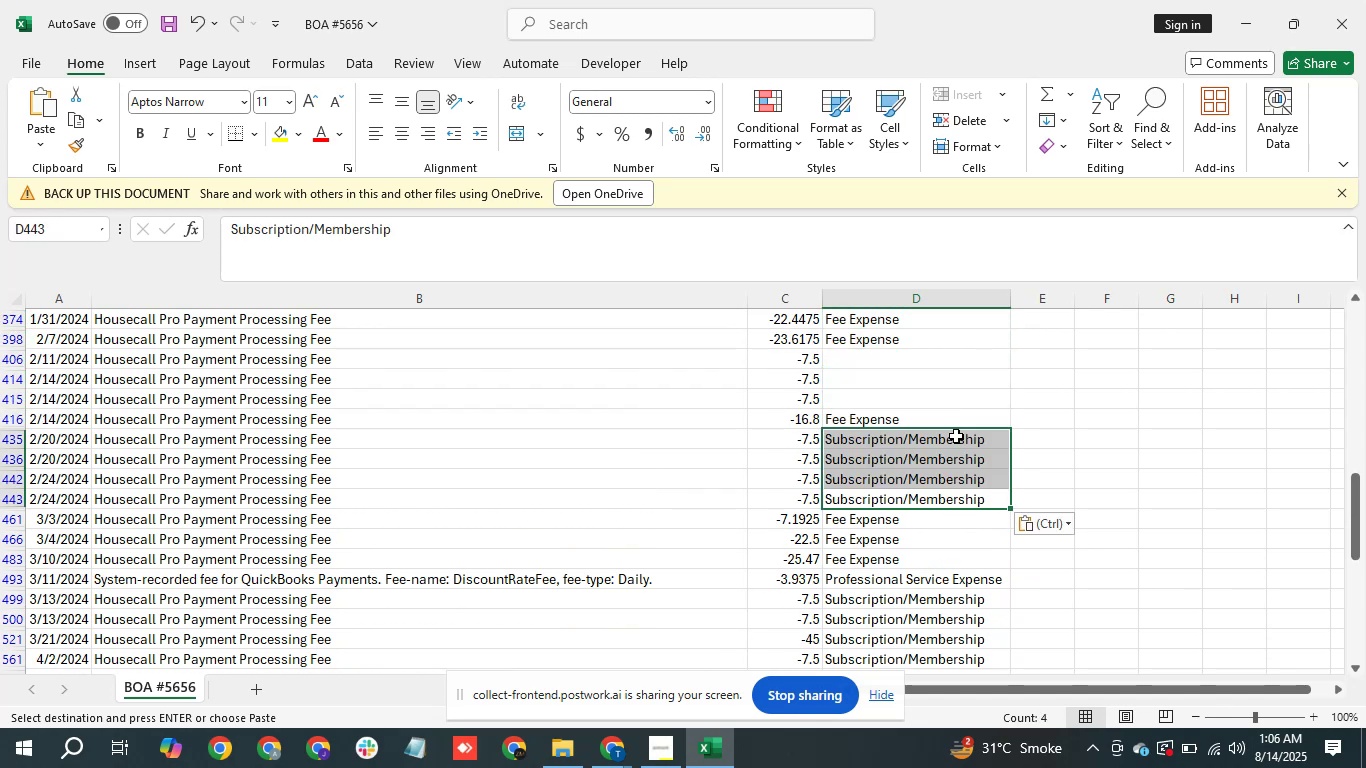 
key(ArrowUp)
 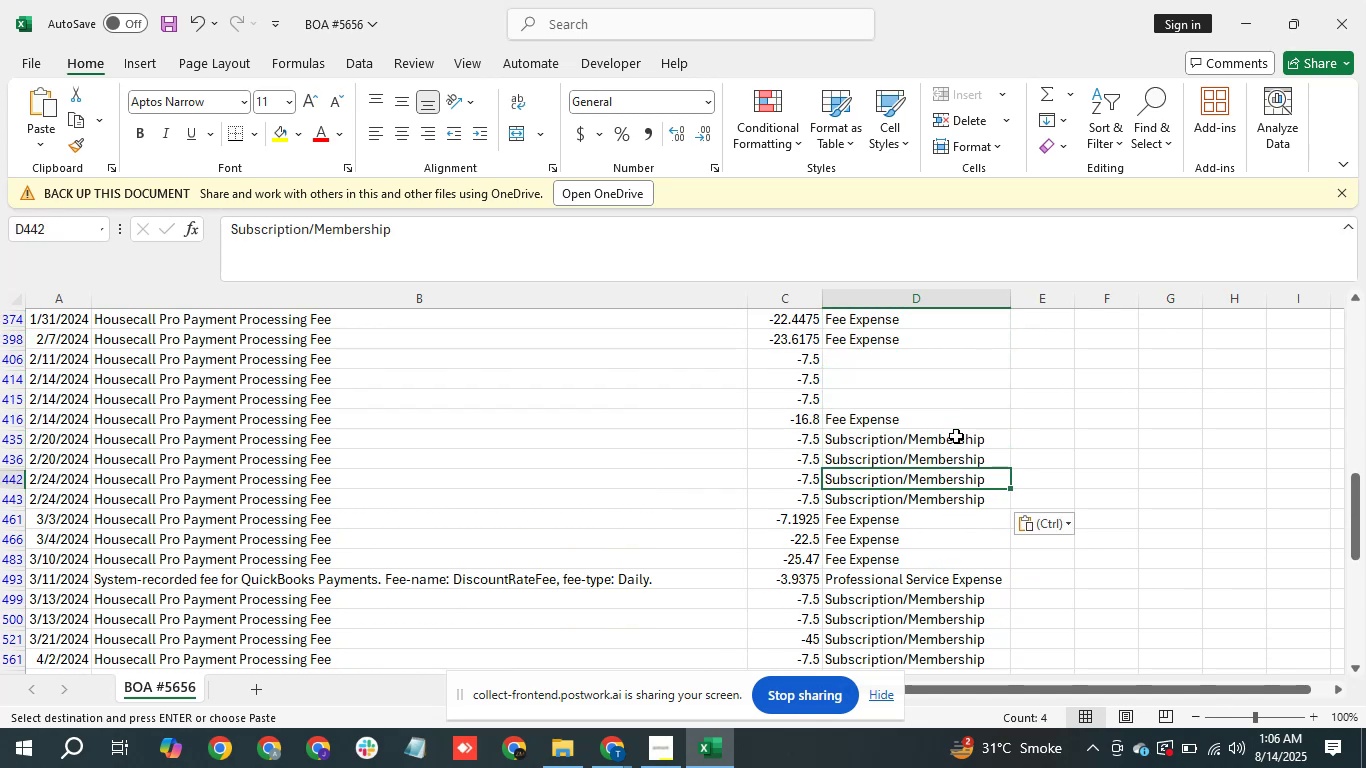 
key(ArrowUp)
 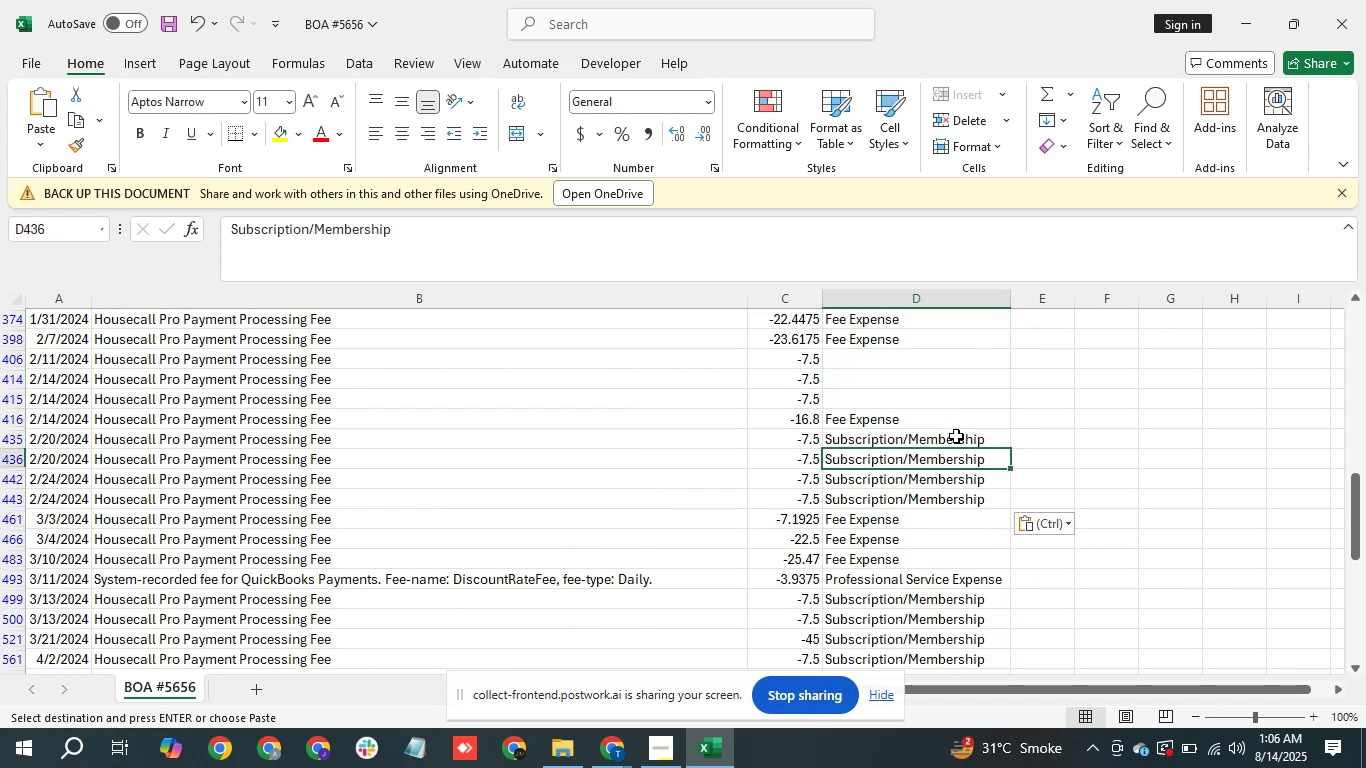 
key(ArrowUp)
 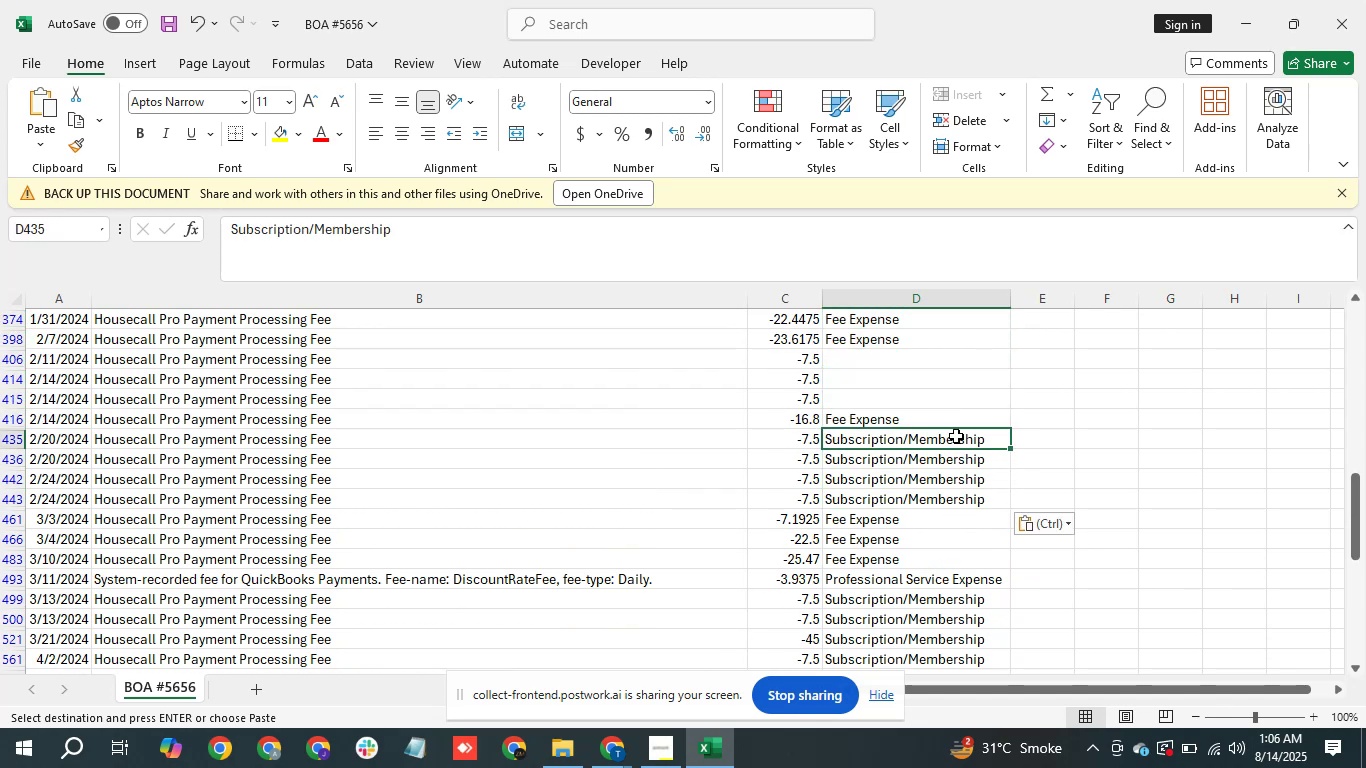 
key(ArrowUp)
 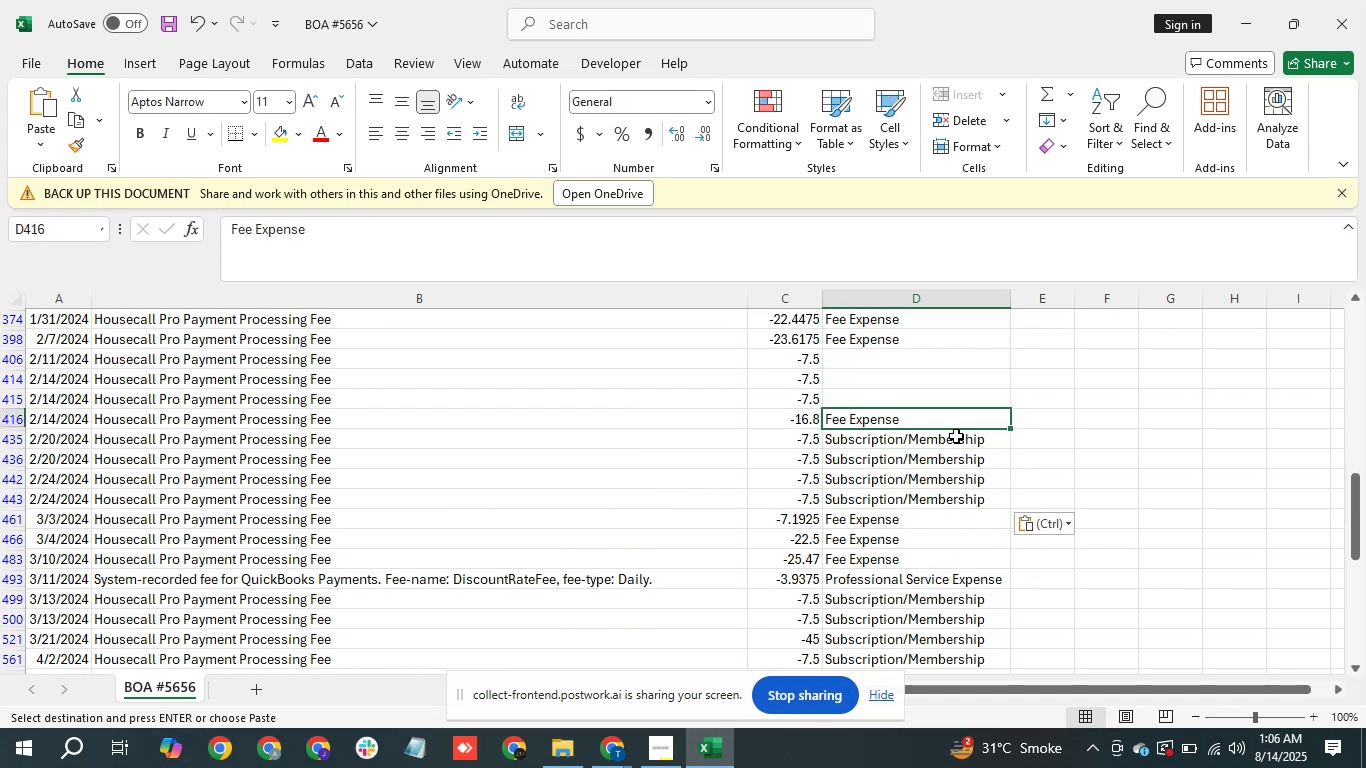 
key(ArrowUp)
 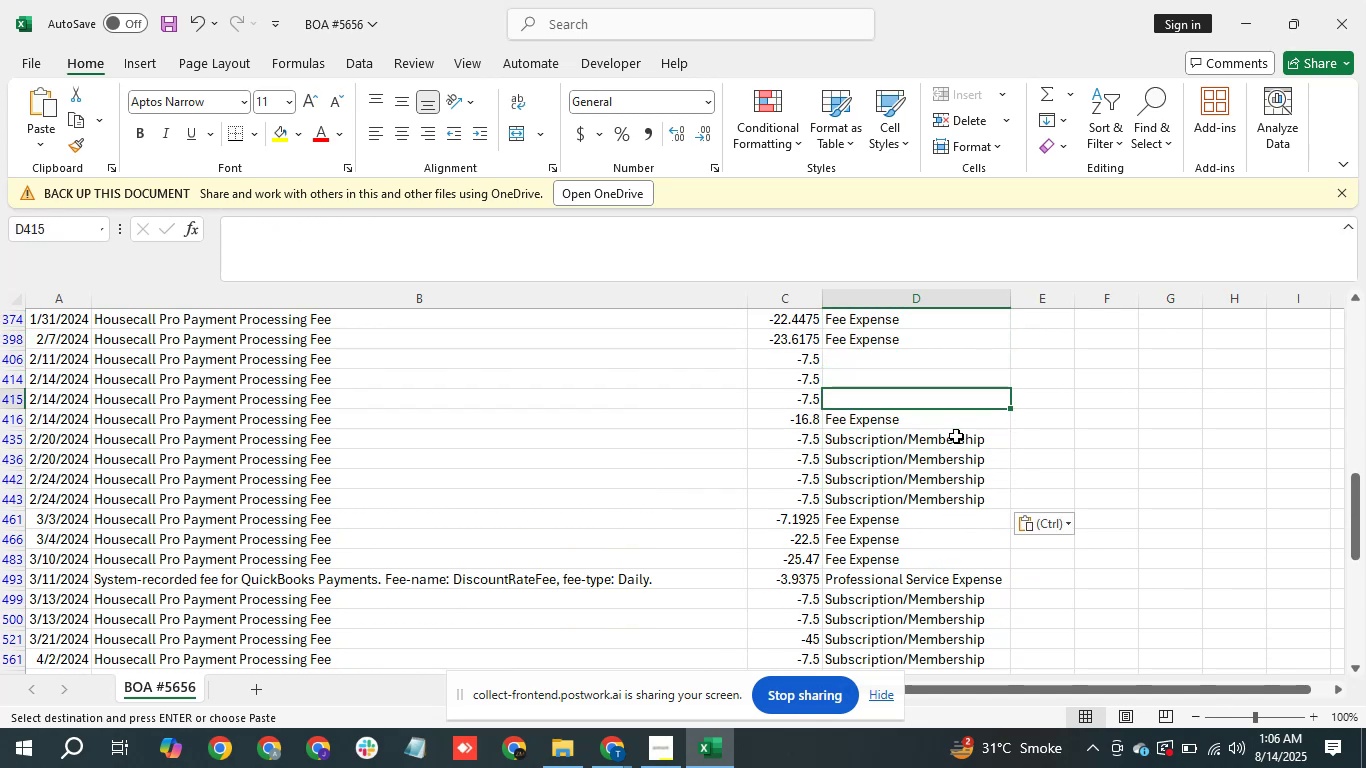 
key(Shift+ArrowUp)
 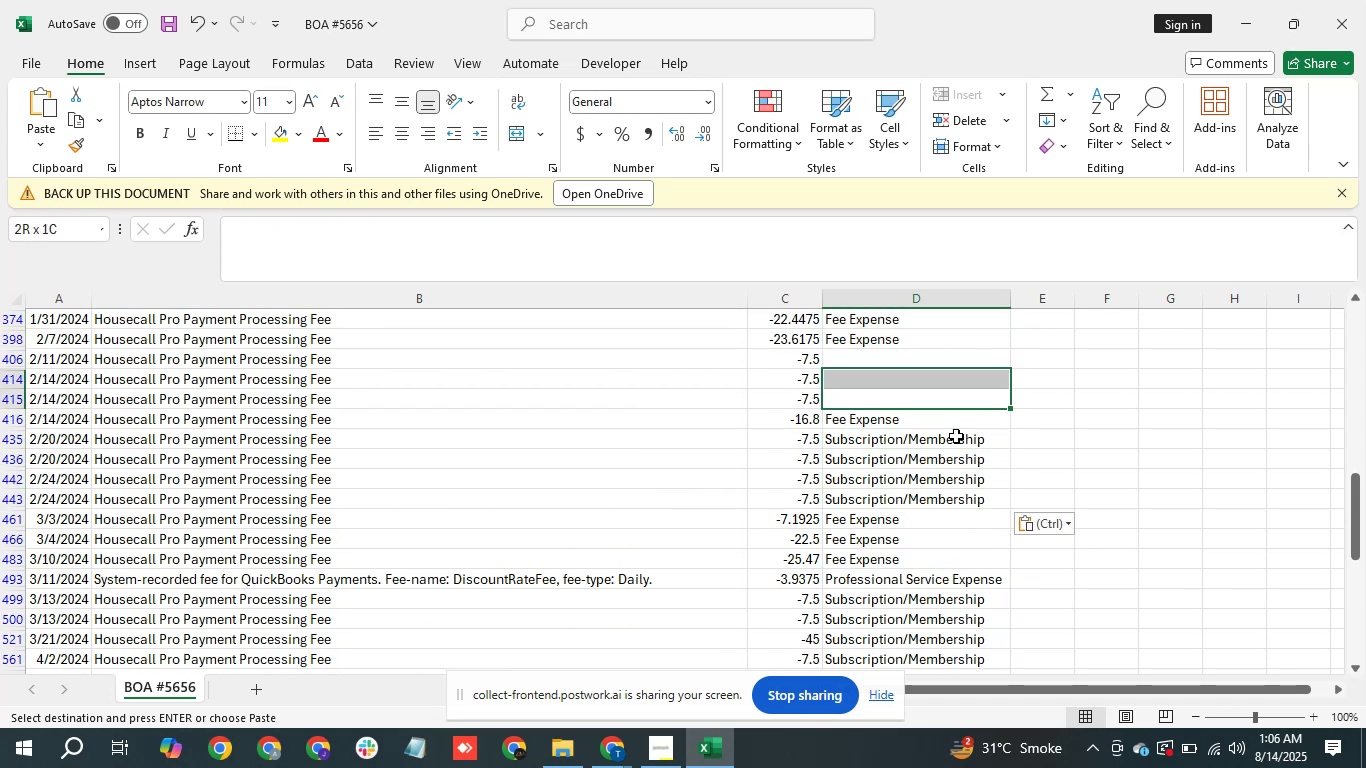 
key(Shift+ArrowUp)
 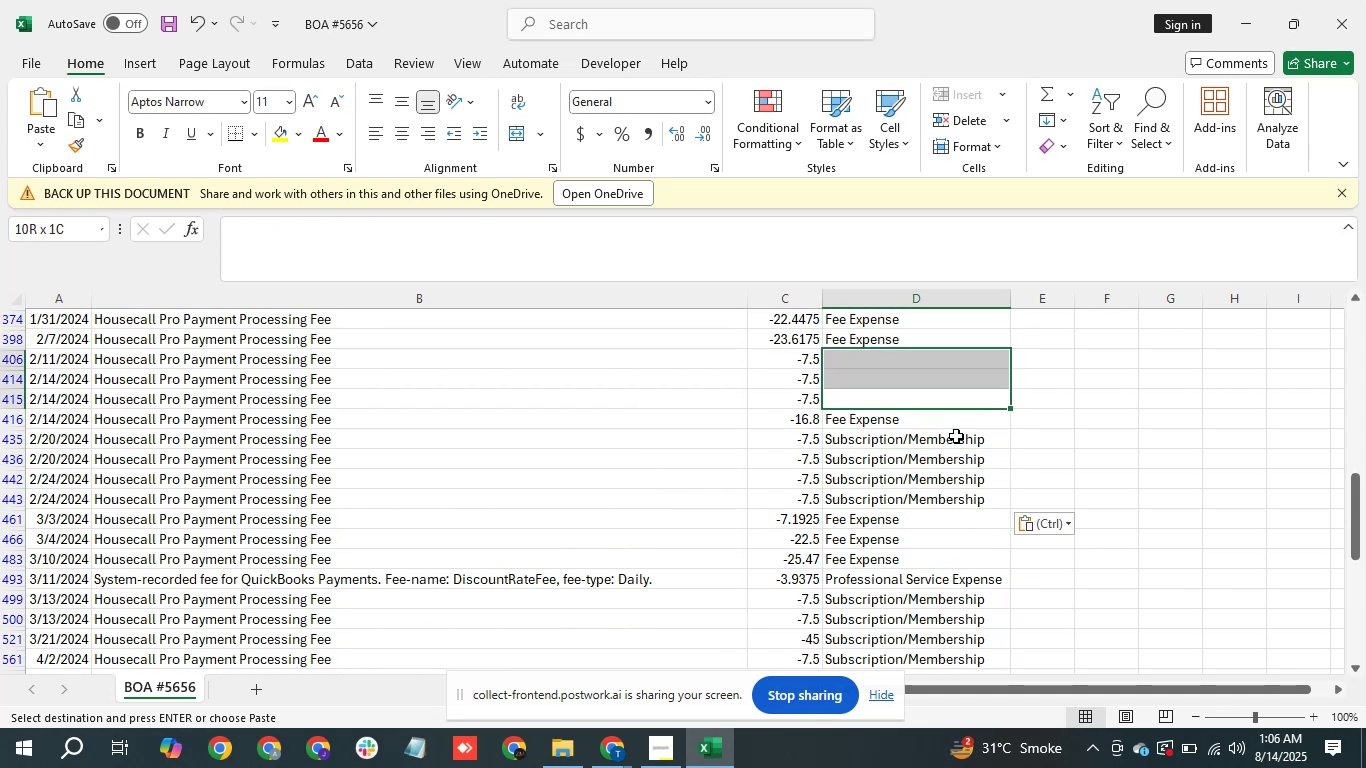 
key(Control+V)
 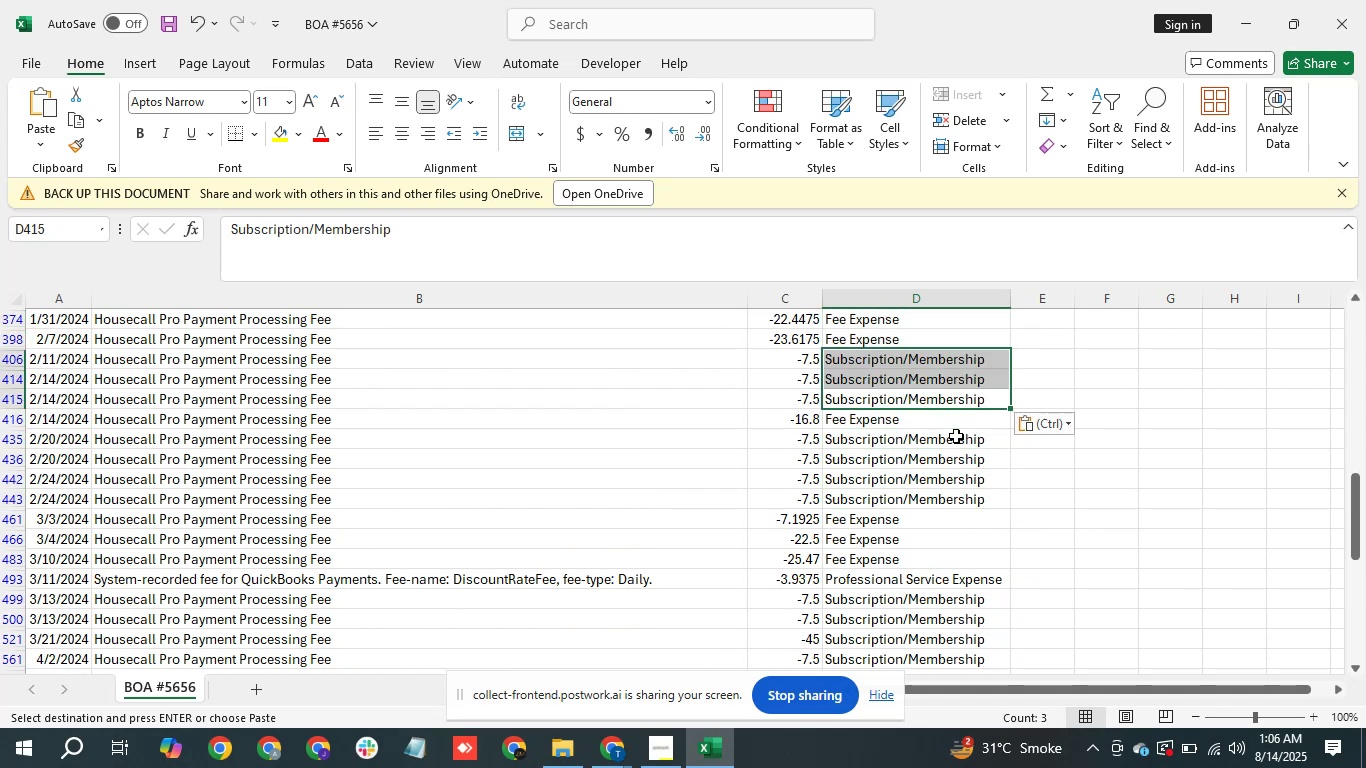 
hold_key(key=ArrowUp, duration=0.71)
 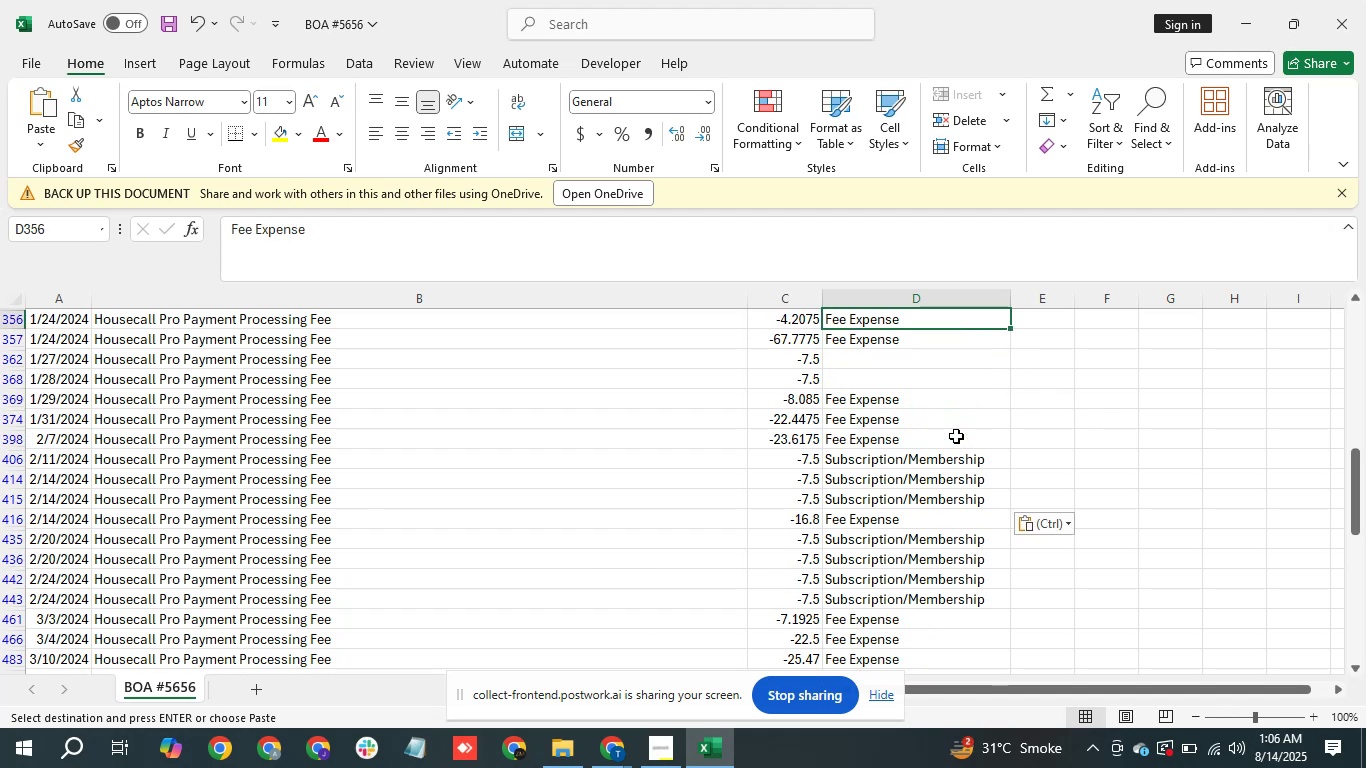 
key(ArrowUp)
 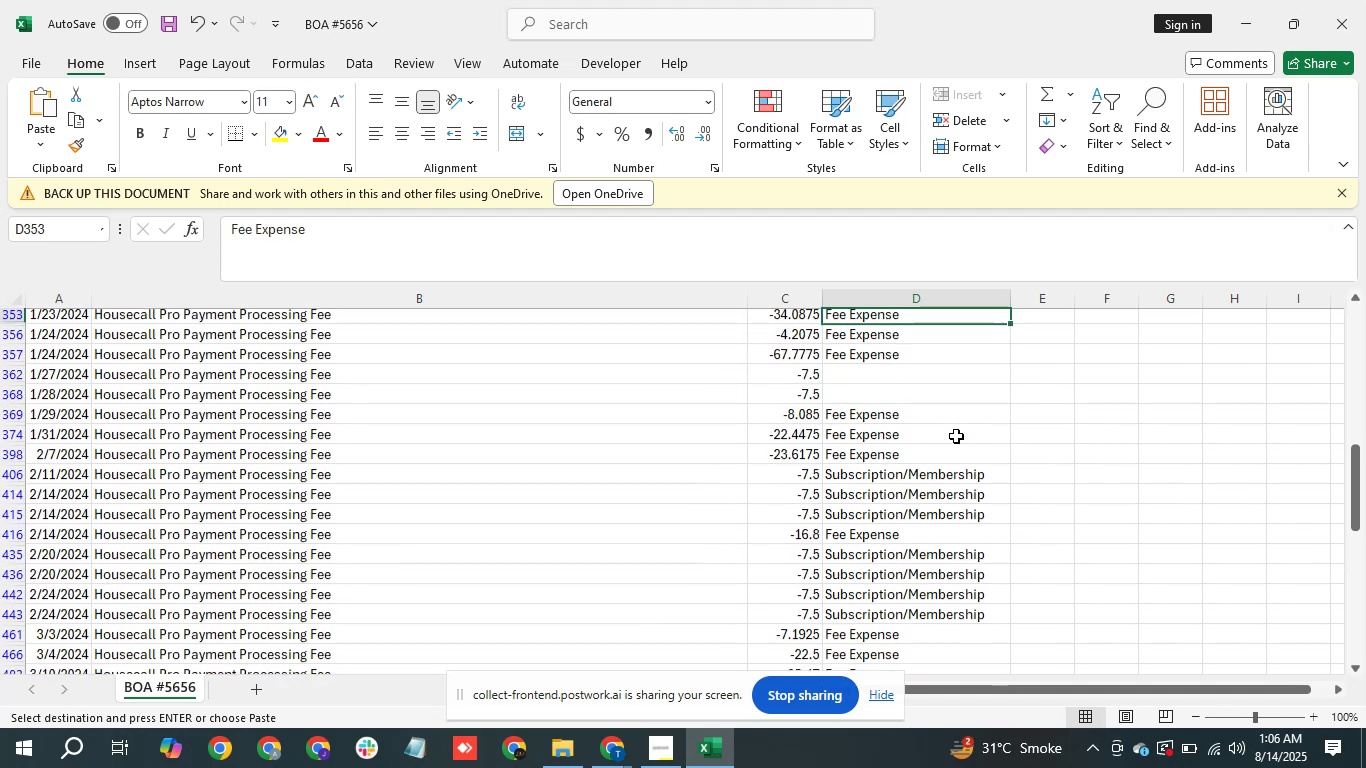 
key(ArrowDown)
 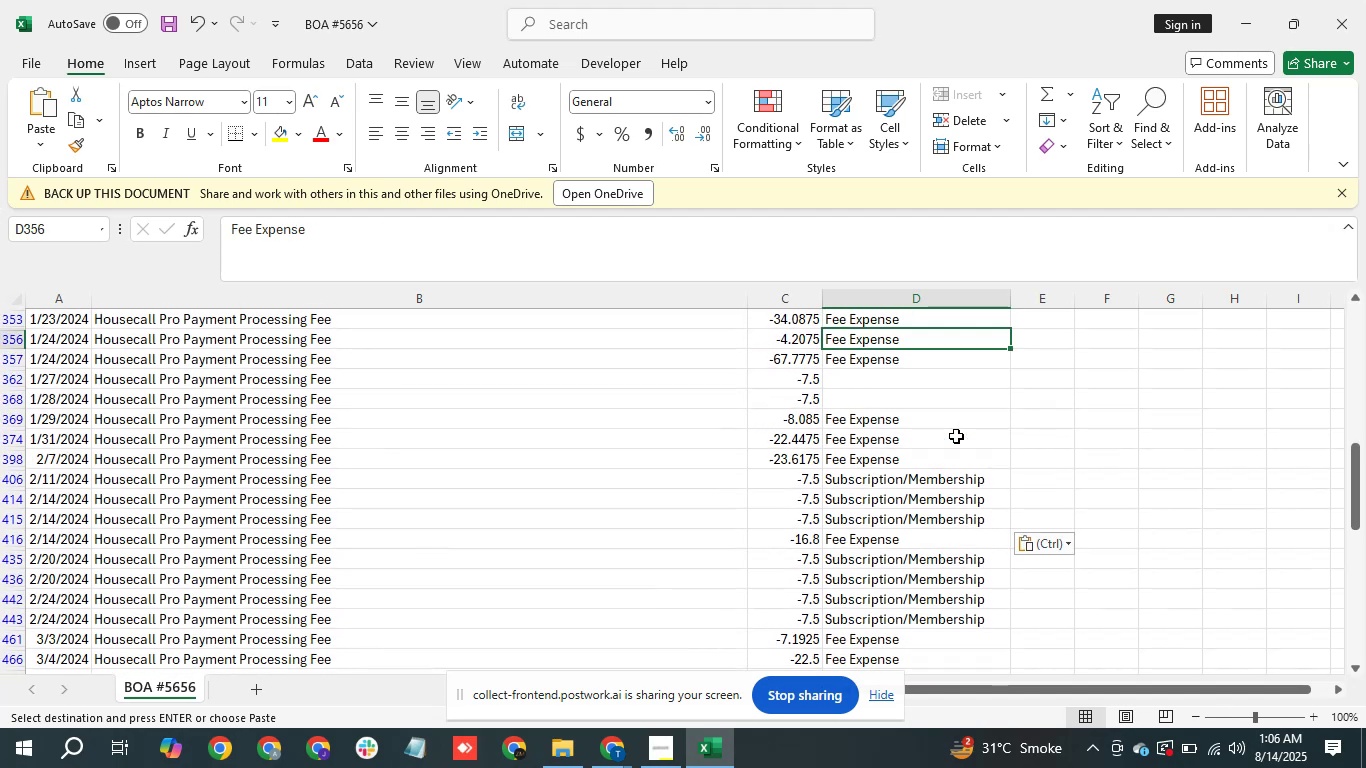 
key(ArrowDown)
 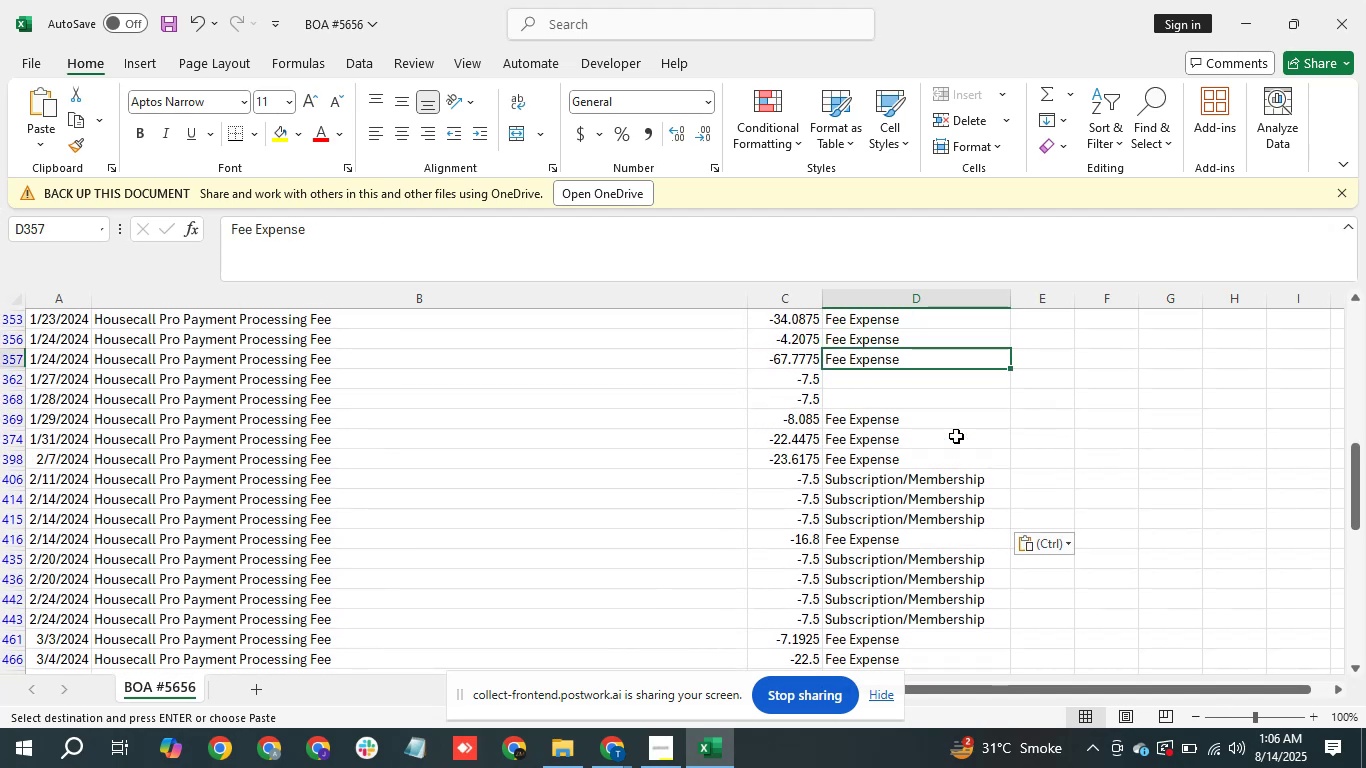 
key(ArrowDown)
 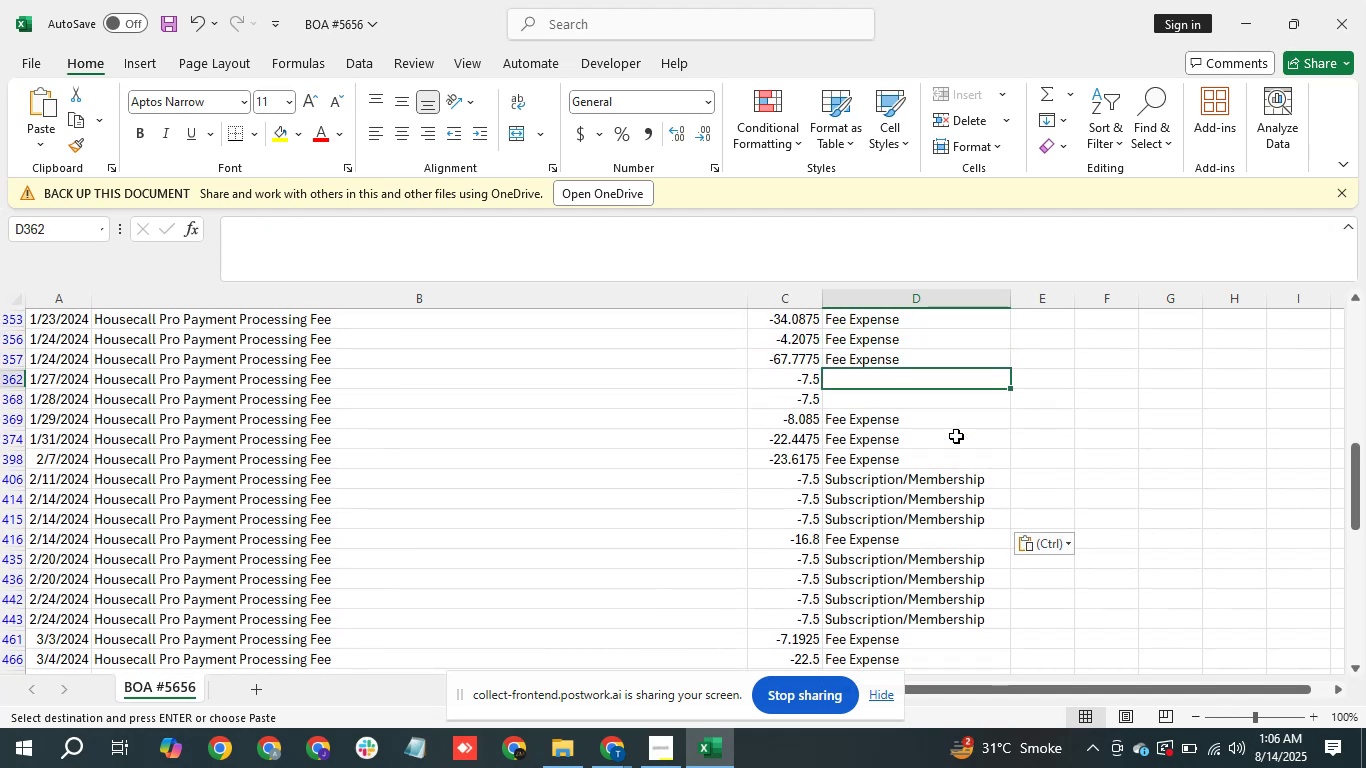 
key(ArrowDown)
 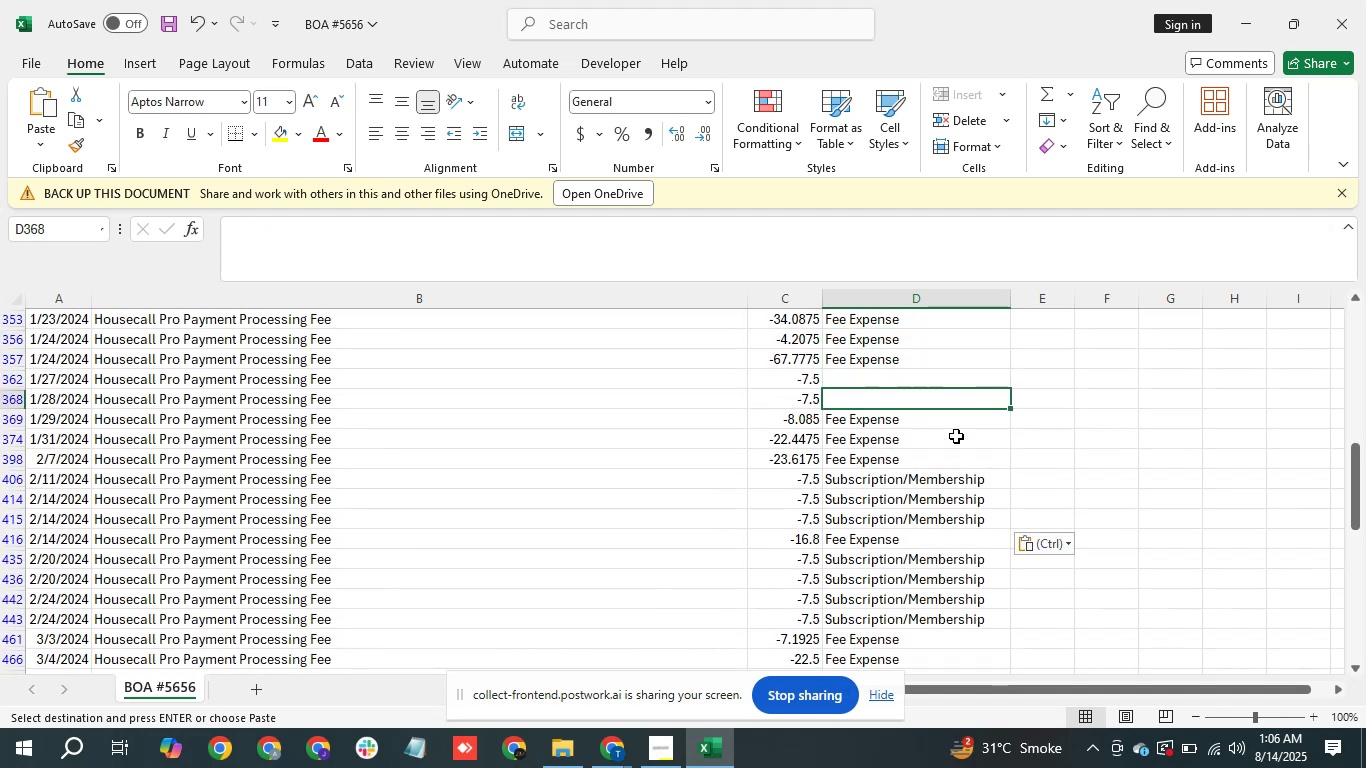 
key(Shift+ArrowUp)
 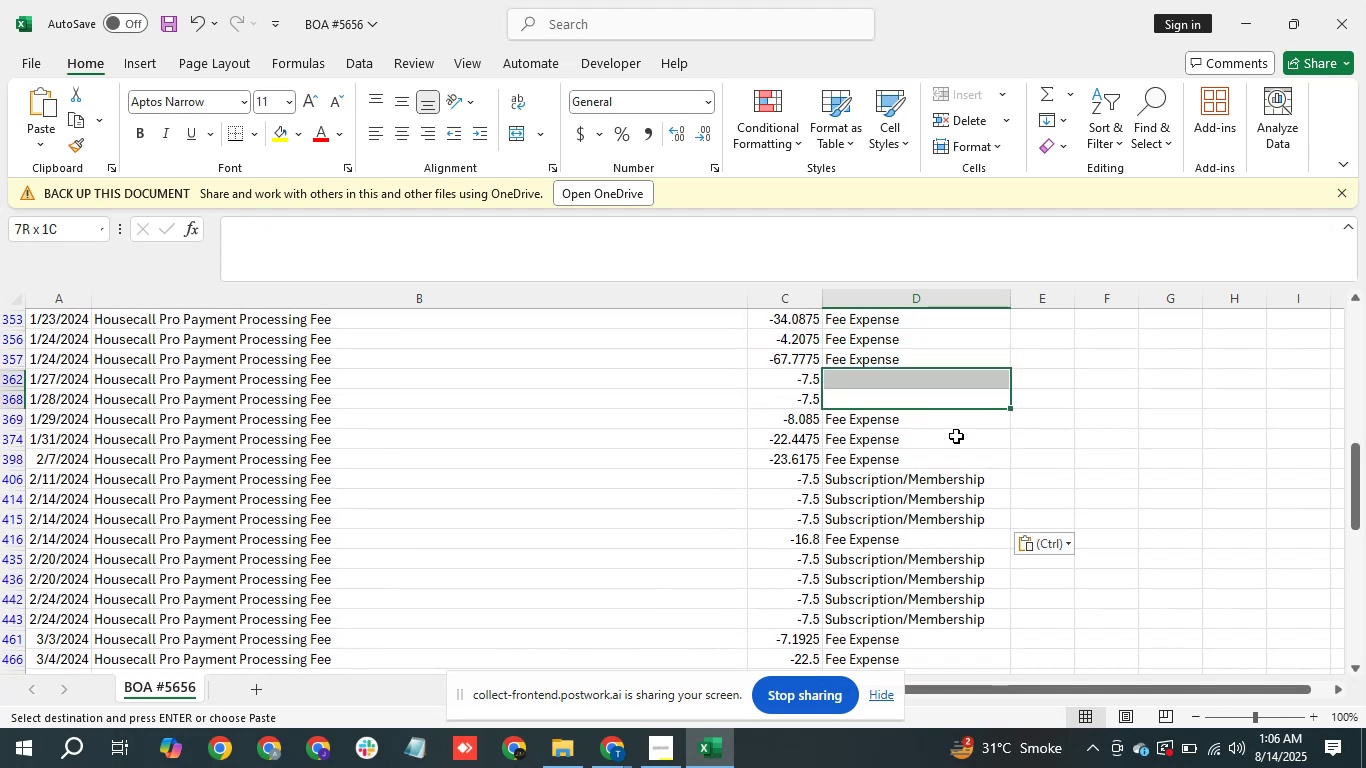 
key(Control+V)
 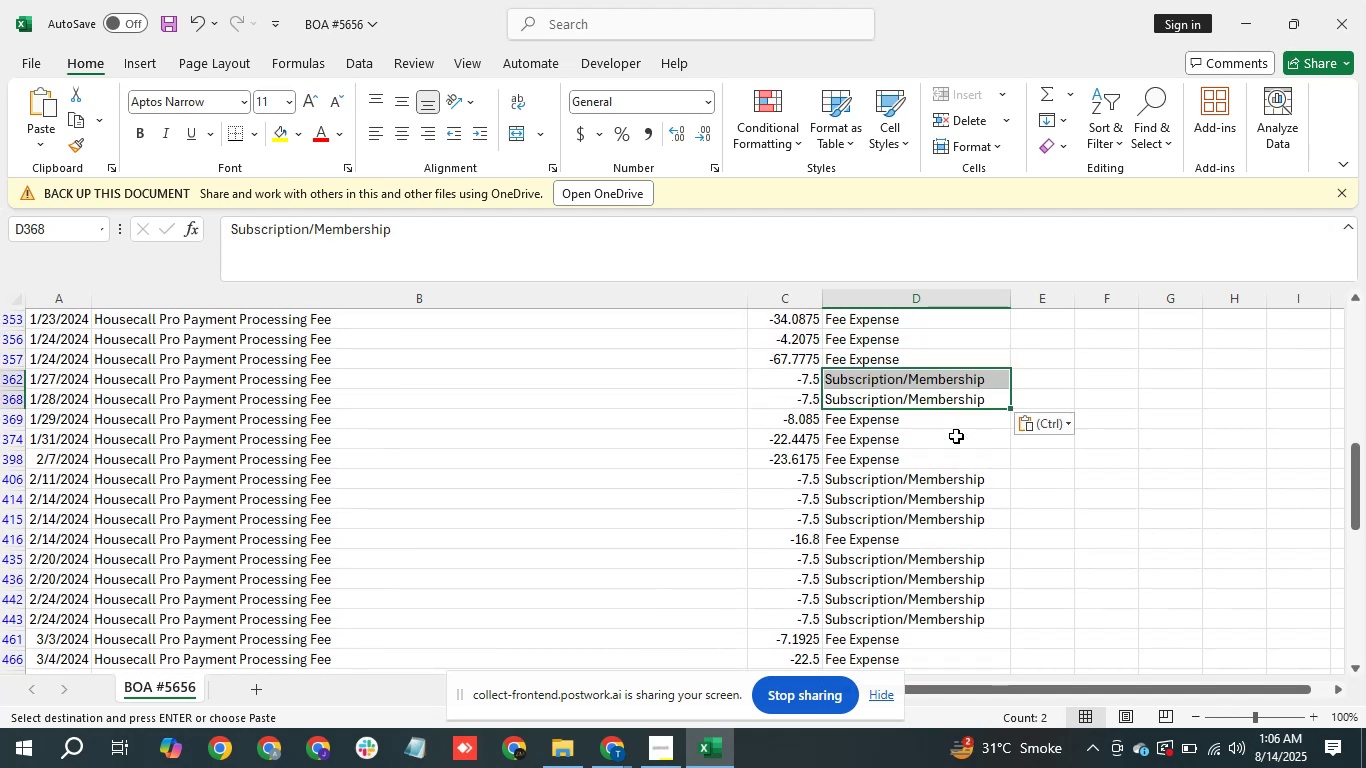 
hold_key(key=ArrowUp, duration=0.7)
 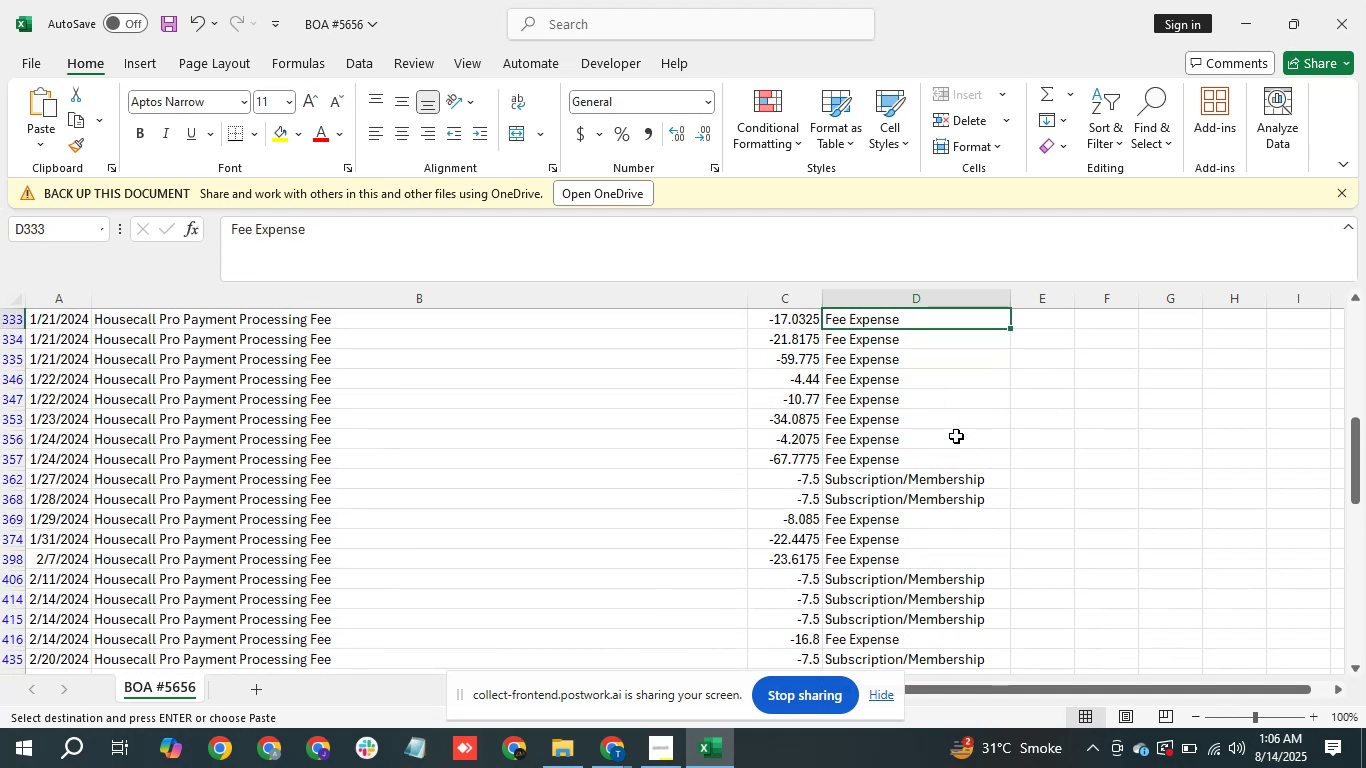 
key(ArrowUp)
 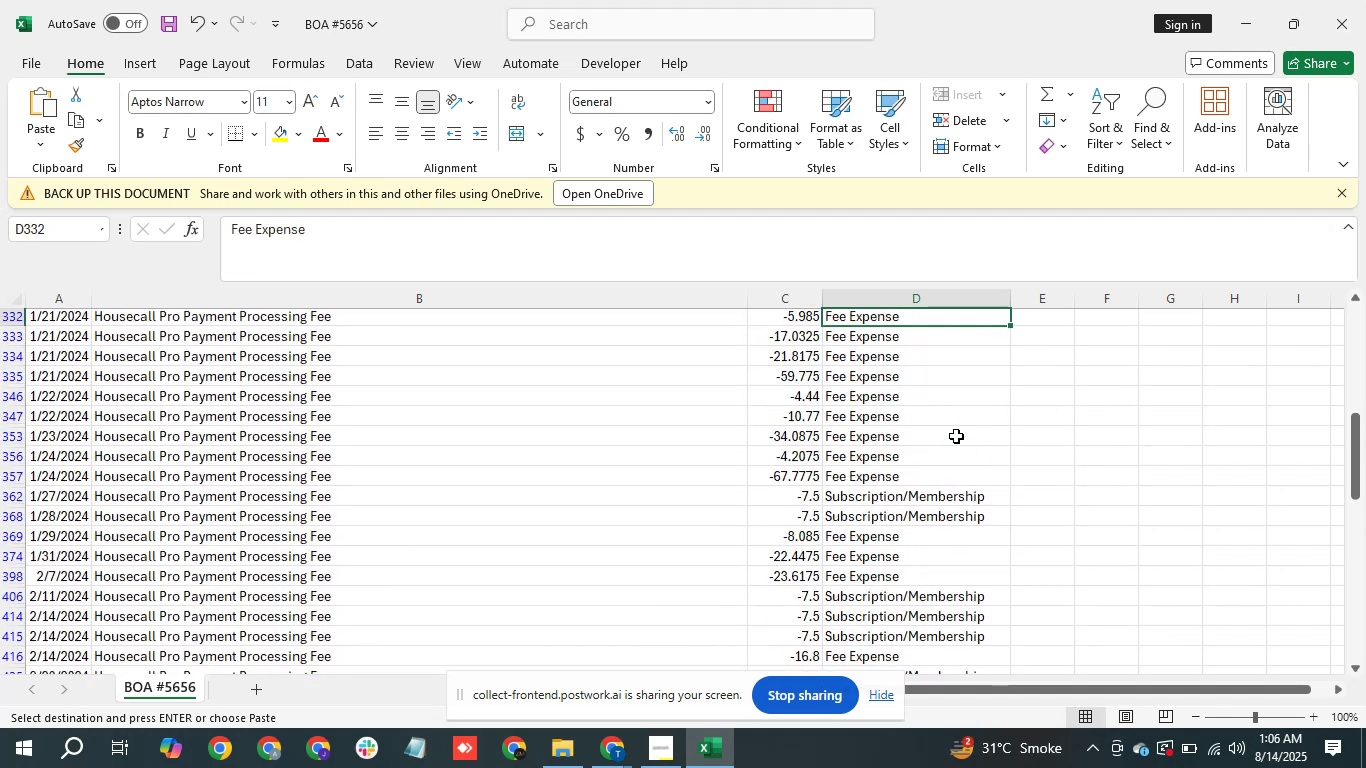 
key(ArrowUp)
 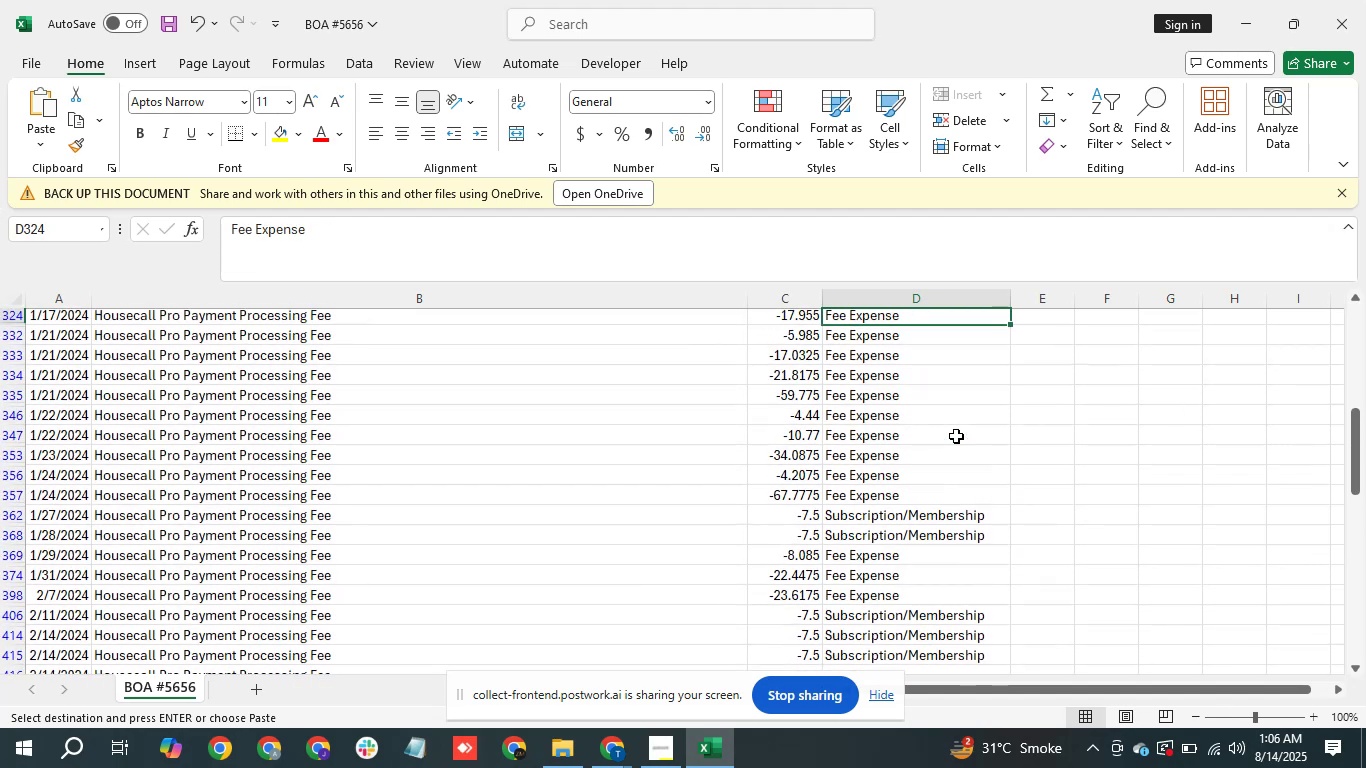 
key(ArrowUp)
 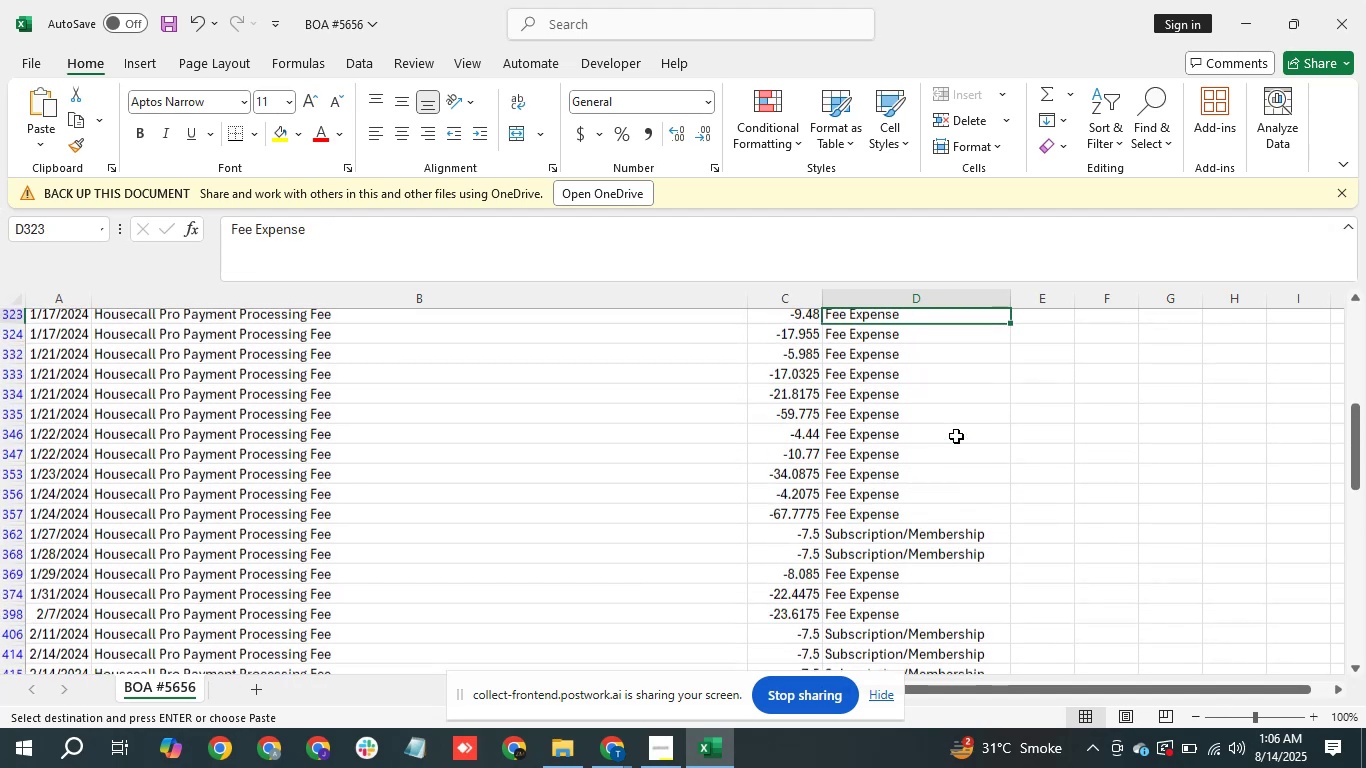 
hold_key(key=ArrowUp, duration=1.16)
 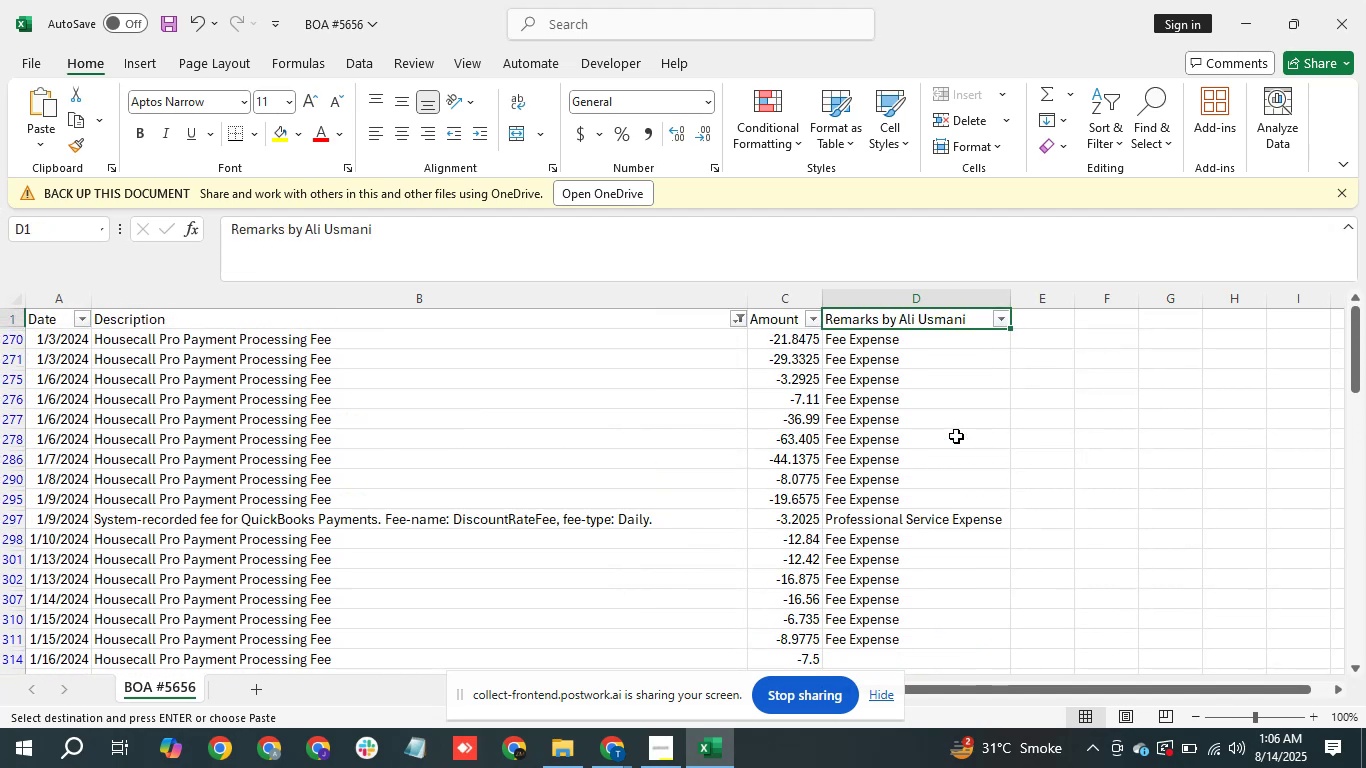 
hold_key(key=ArrowDown, duration=1.02)
 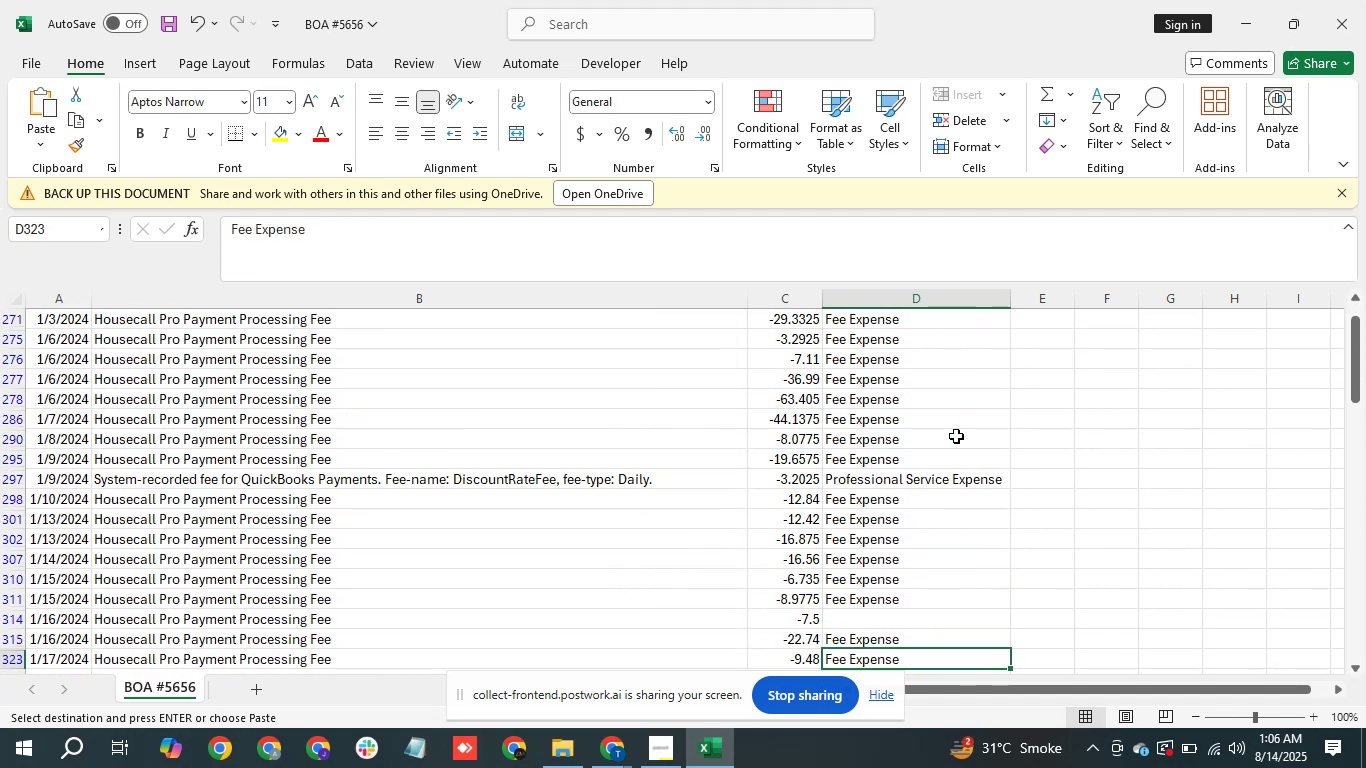 
key(ArrowUp)
 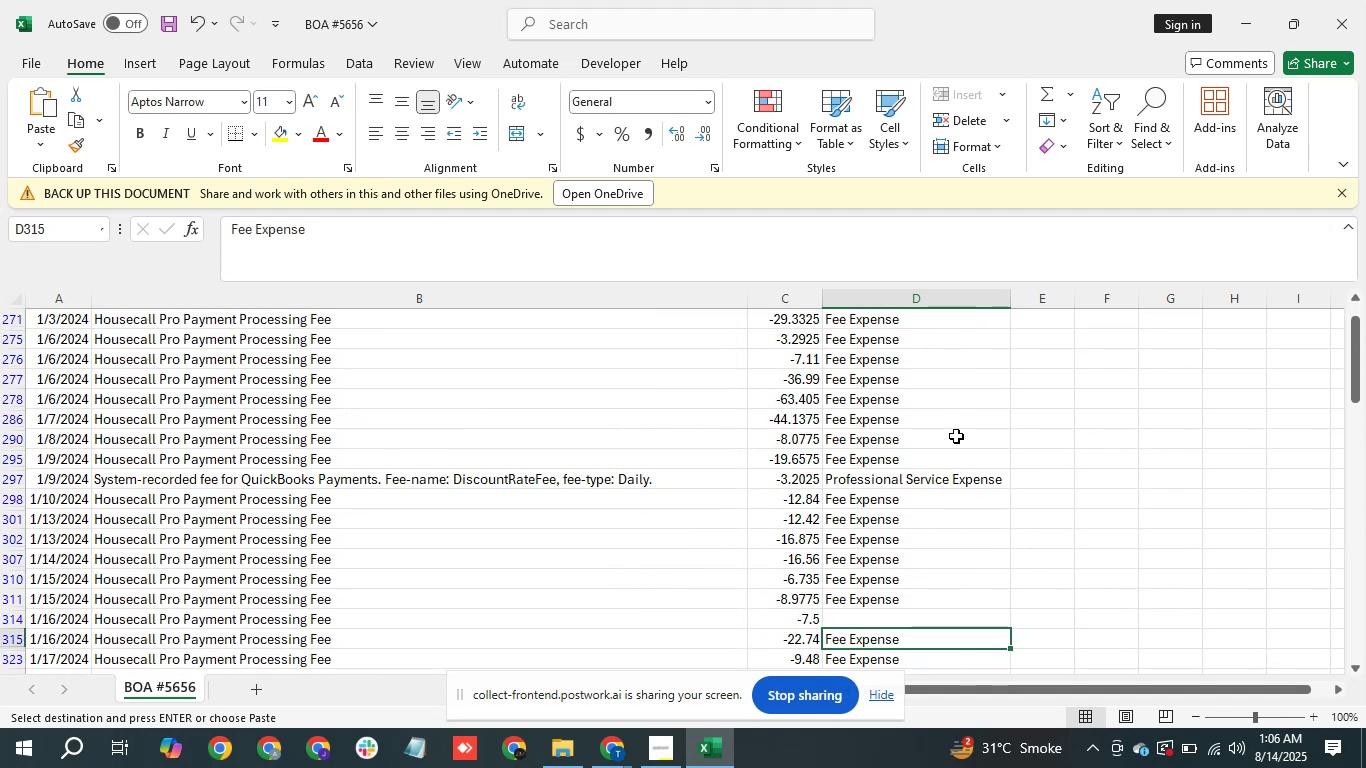 
key(ArrowUp)
 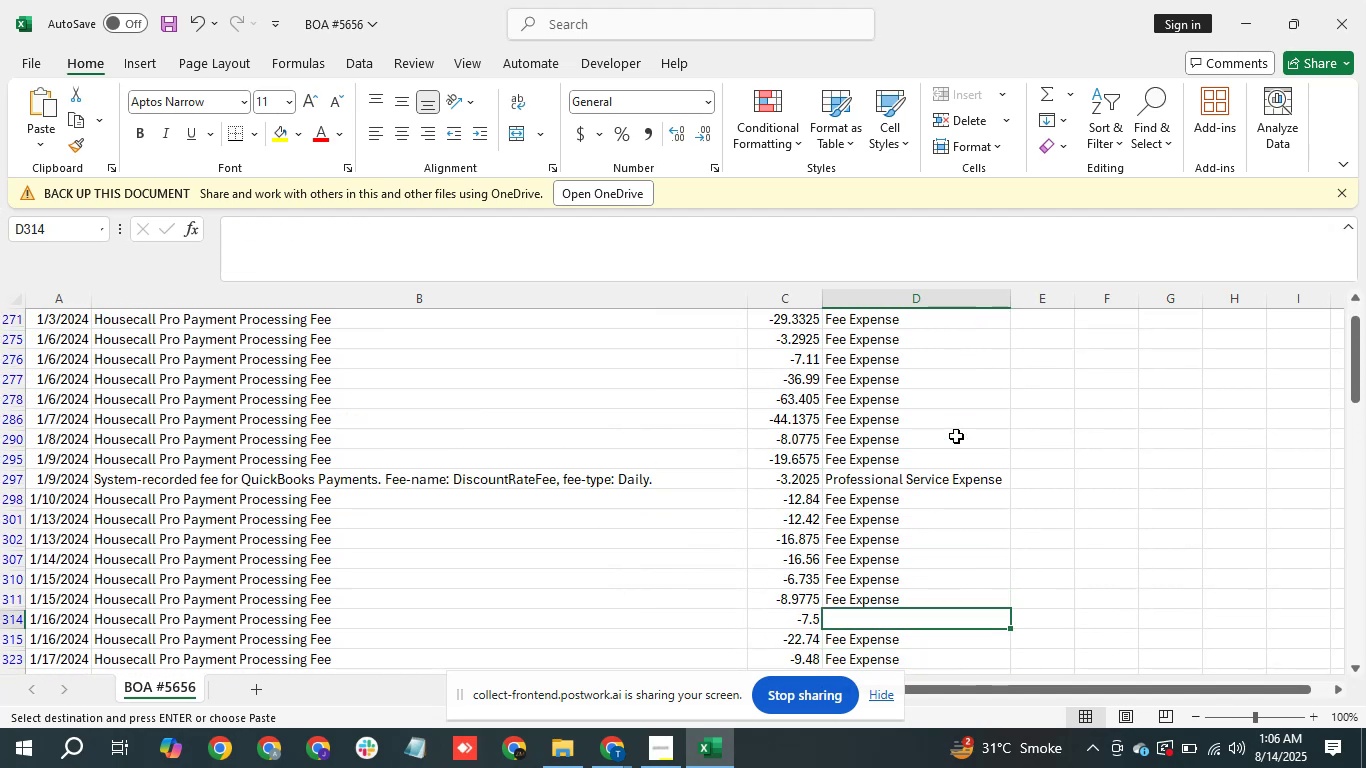 
key(Control+V)
 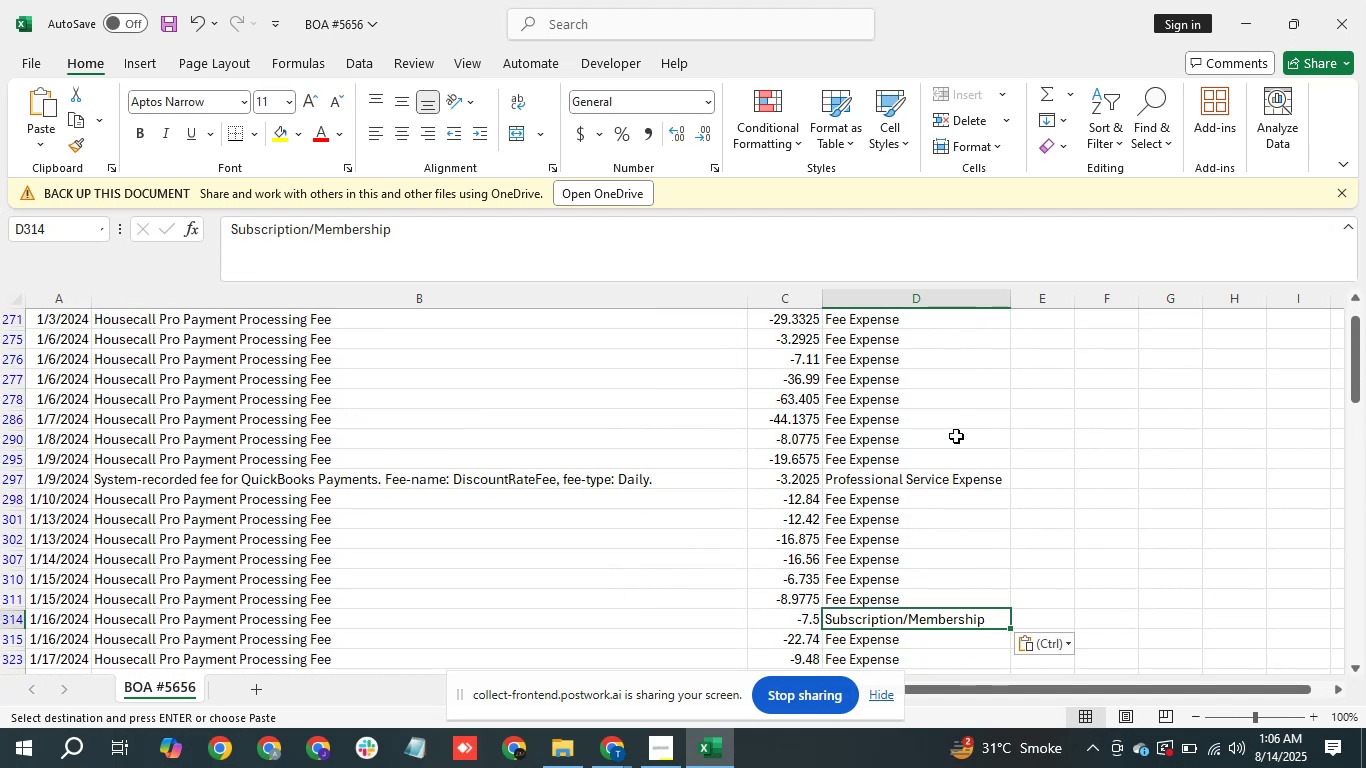 
hold_key(key=ArrowUp, duration=1.4)
 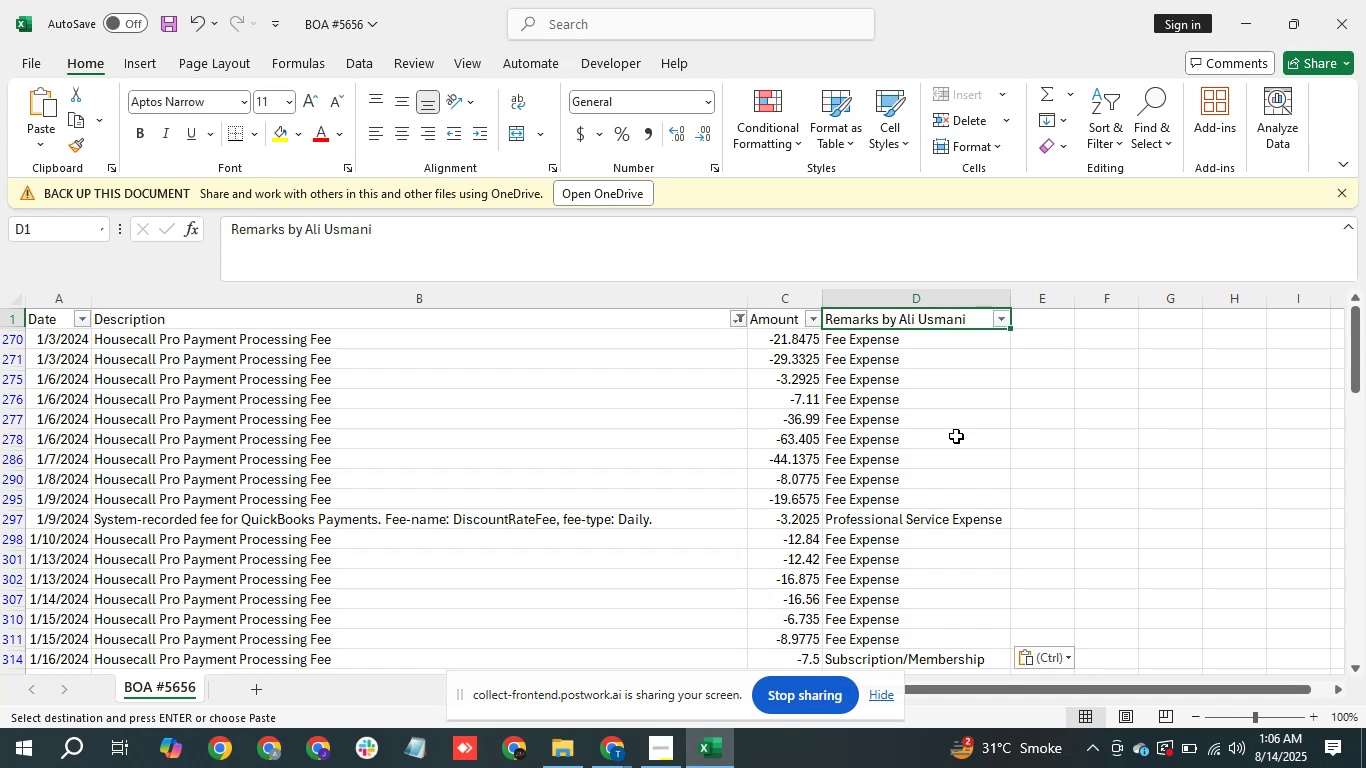 
hold_key(key=ArrowDown, duration=1.51)
 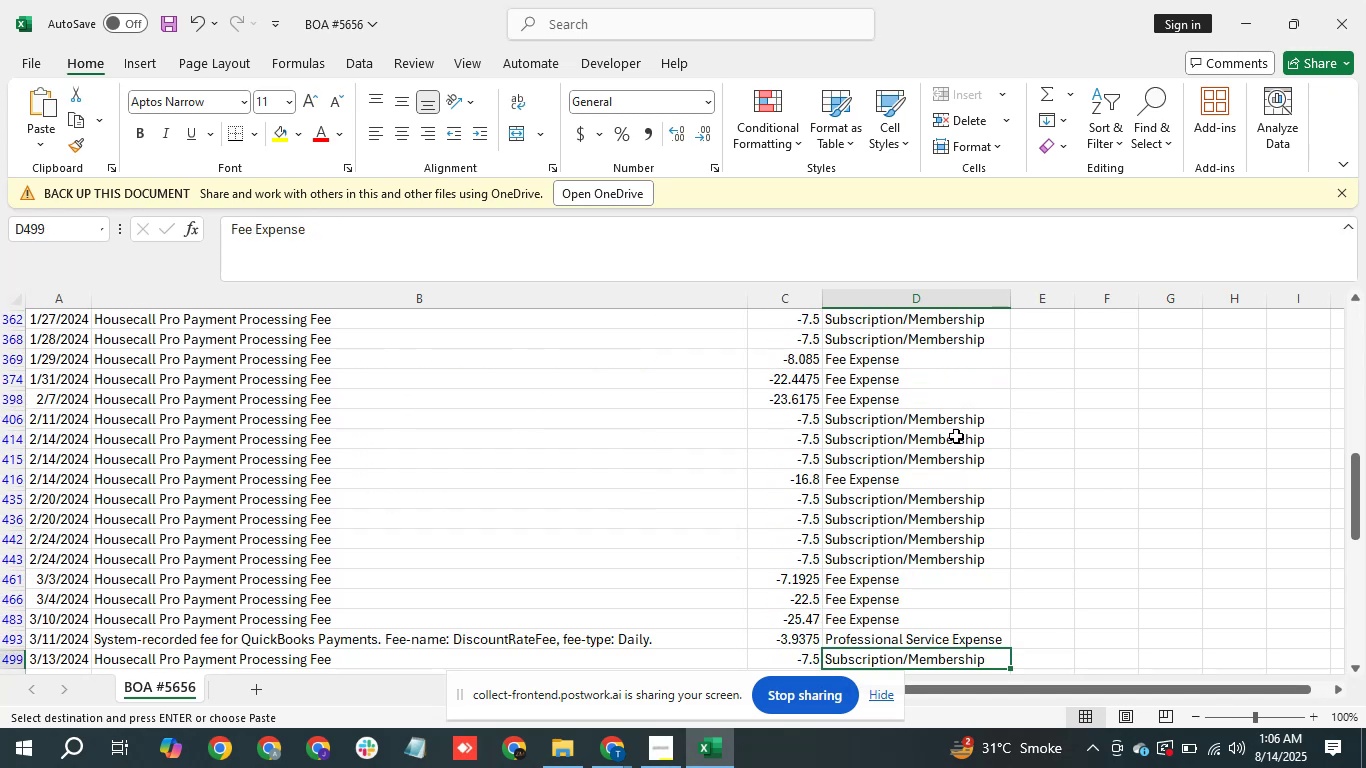 
hold_key(key=ArrowDown, duration=1.24)
 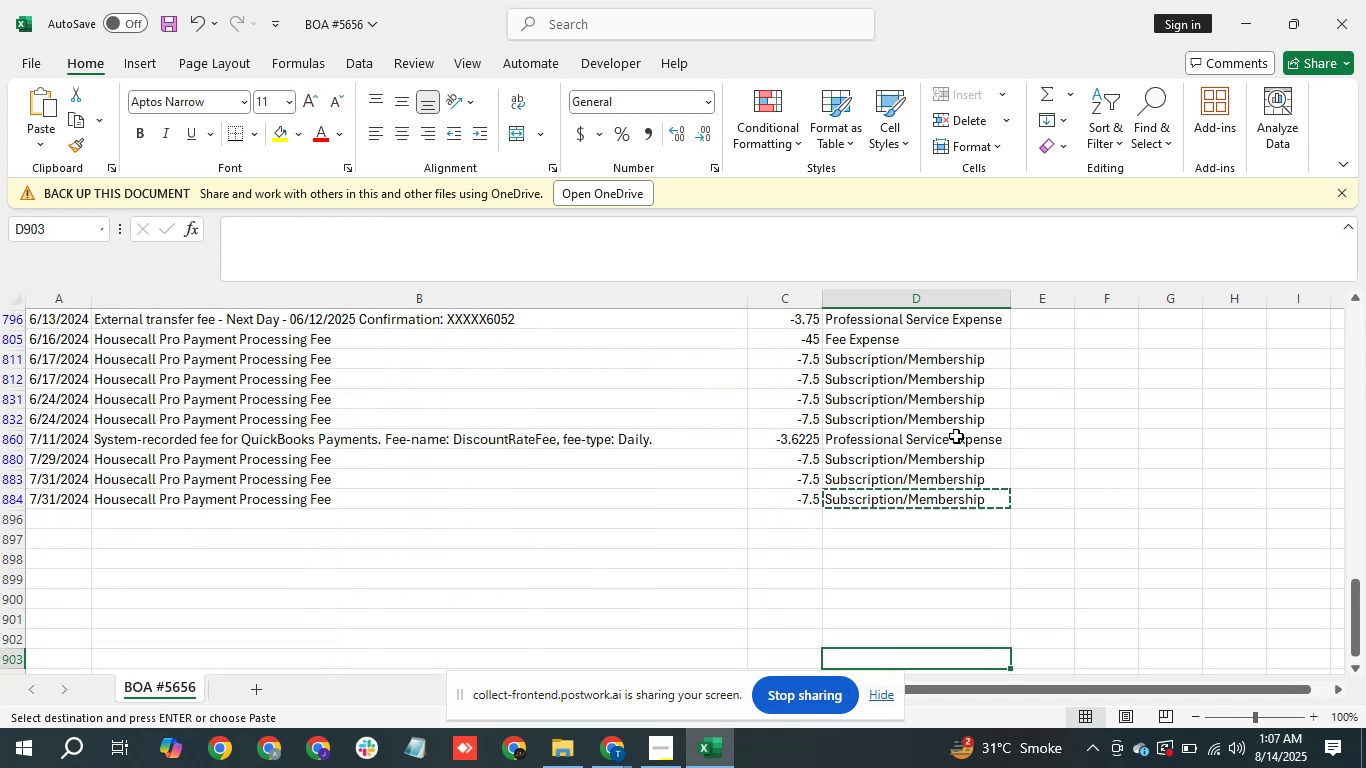 
hold_key(key=ArrowUp, duration=1.47)
 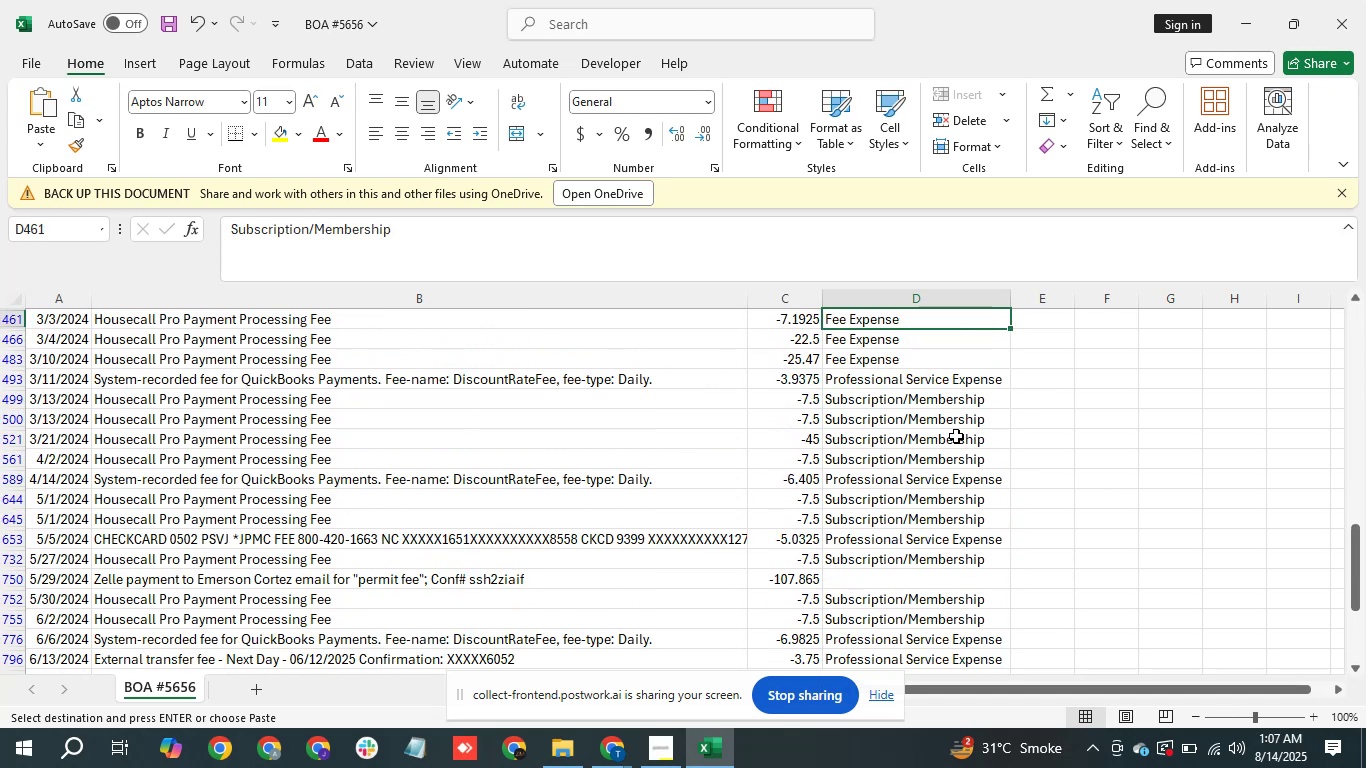 
hold_key(key=ArrowDown, duration=0.62)
 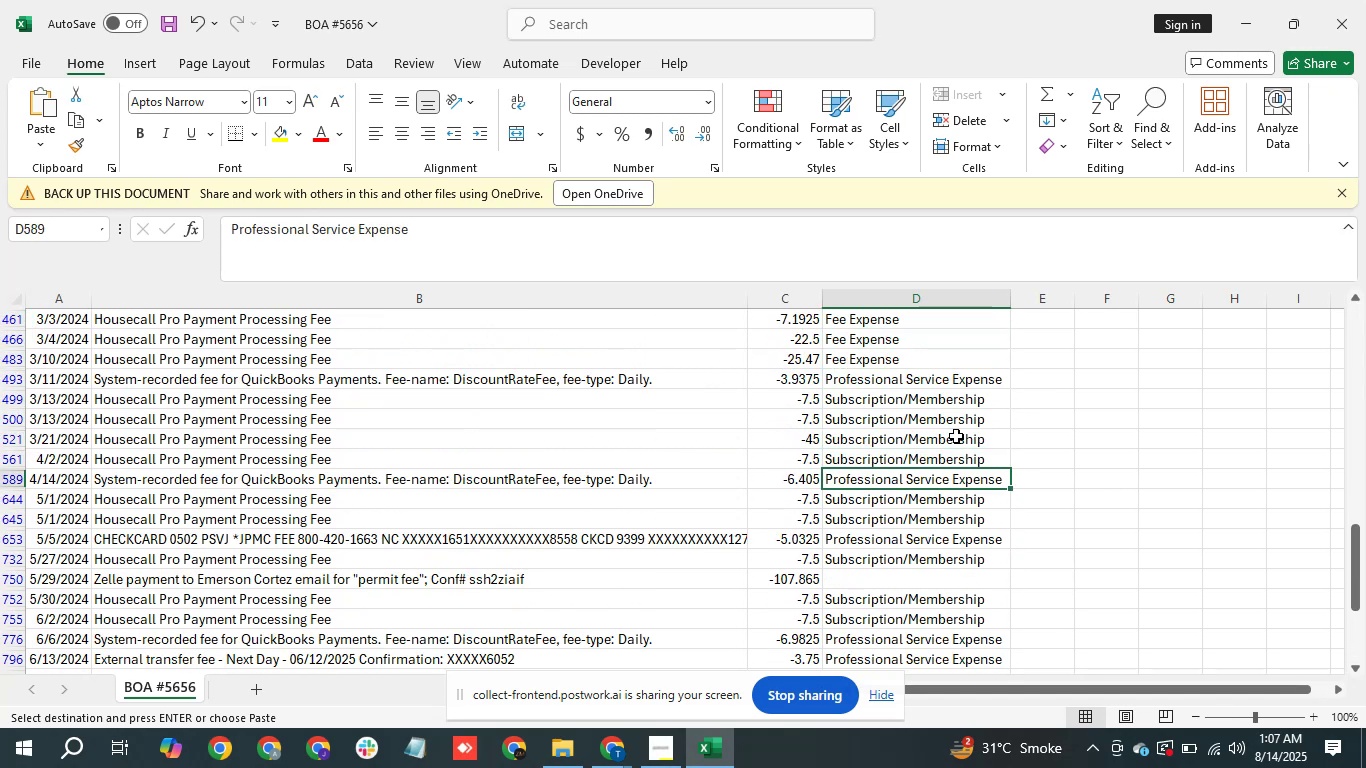 
hold_key(key=ArrowDown, duration=0.34)
 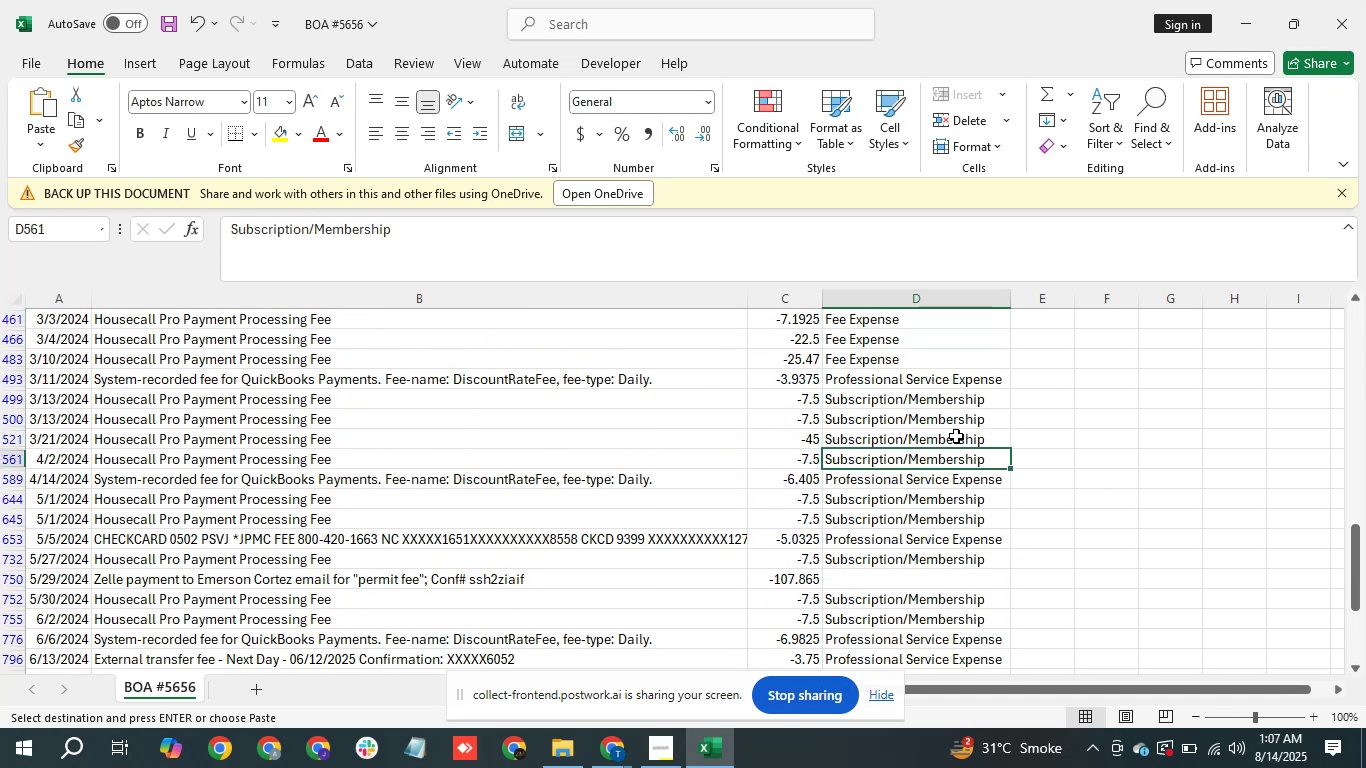 
key(ArrowDown)
 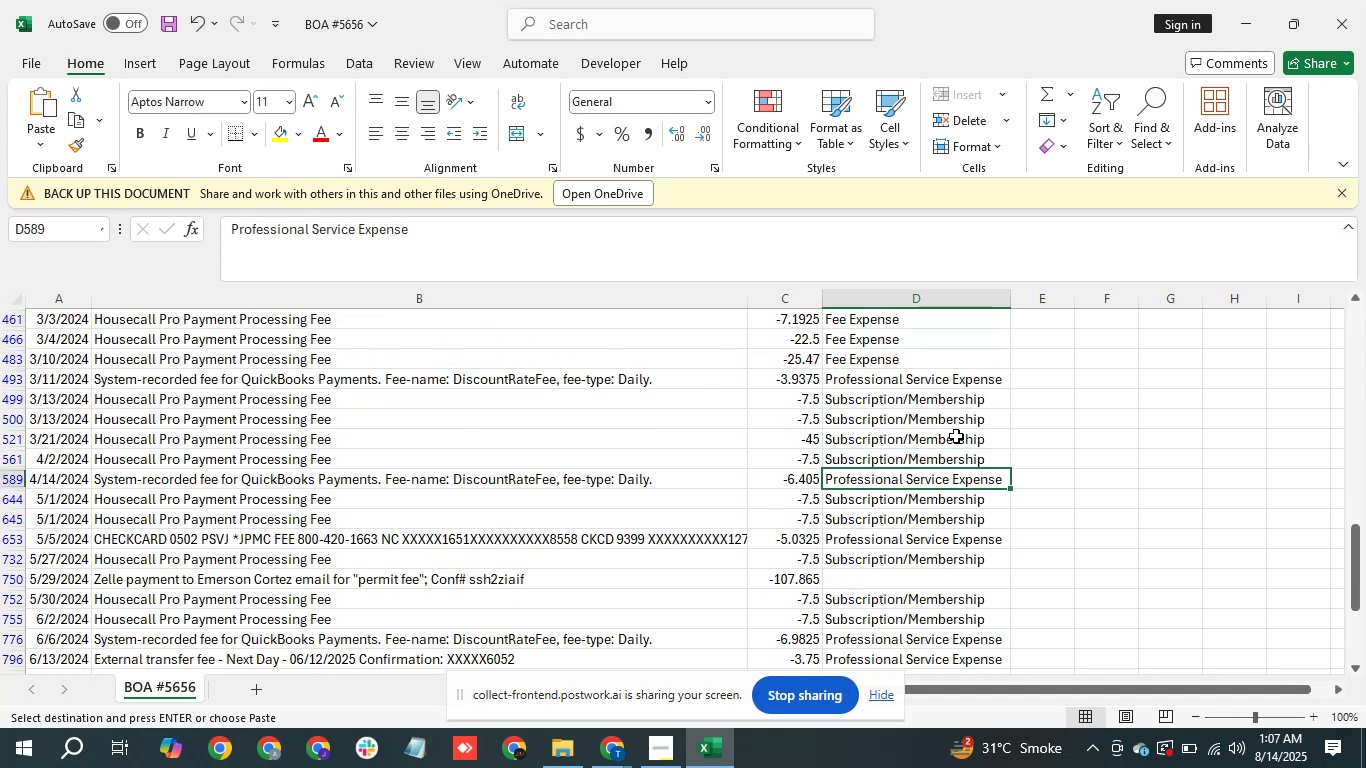 
key(ArrowDown)
 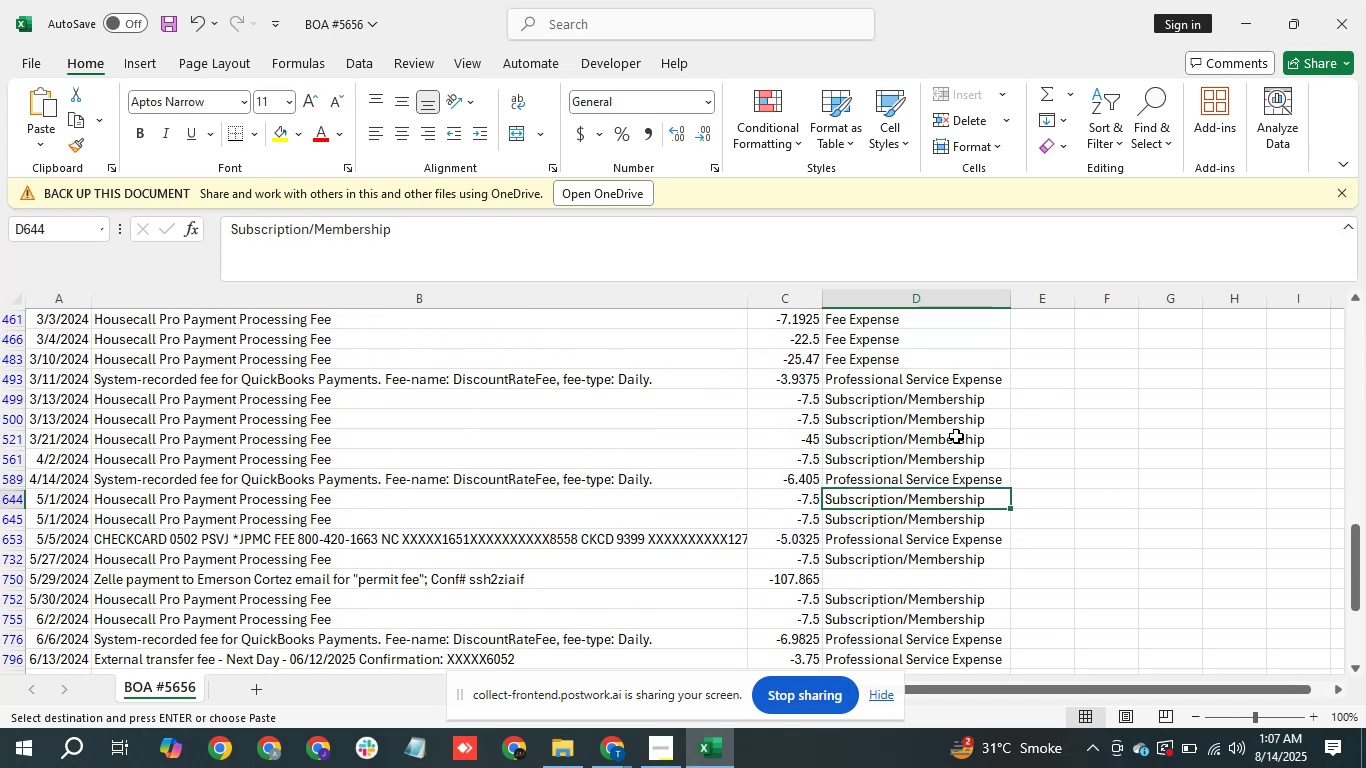 
key(ArrowDown)
 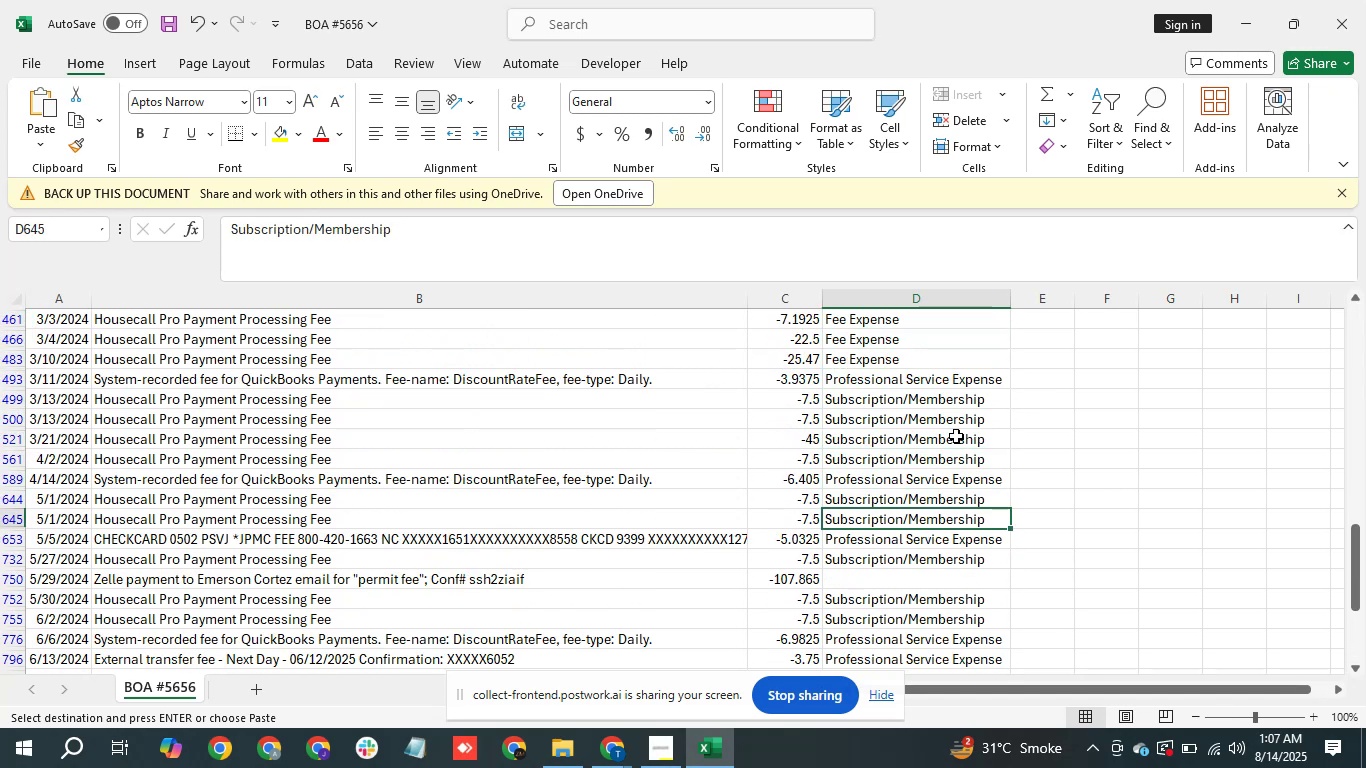 
key(ArrowDown)
 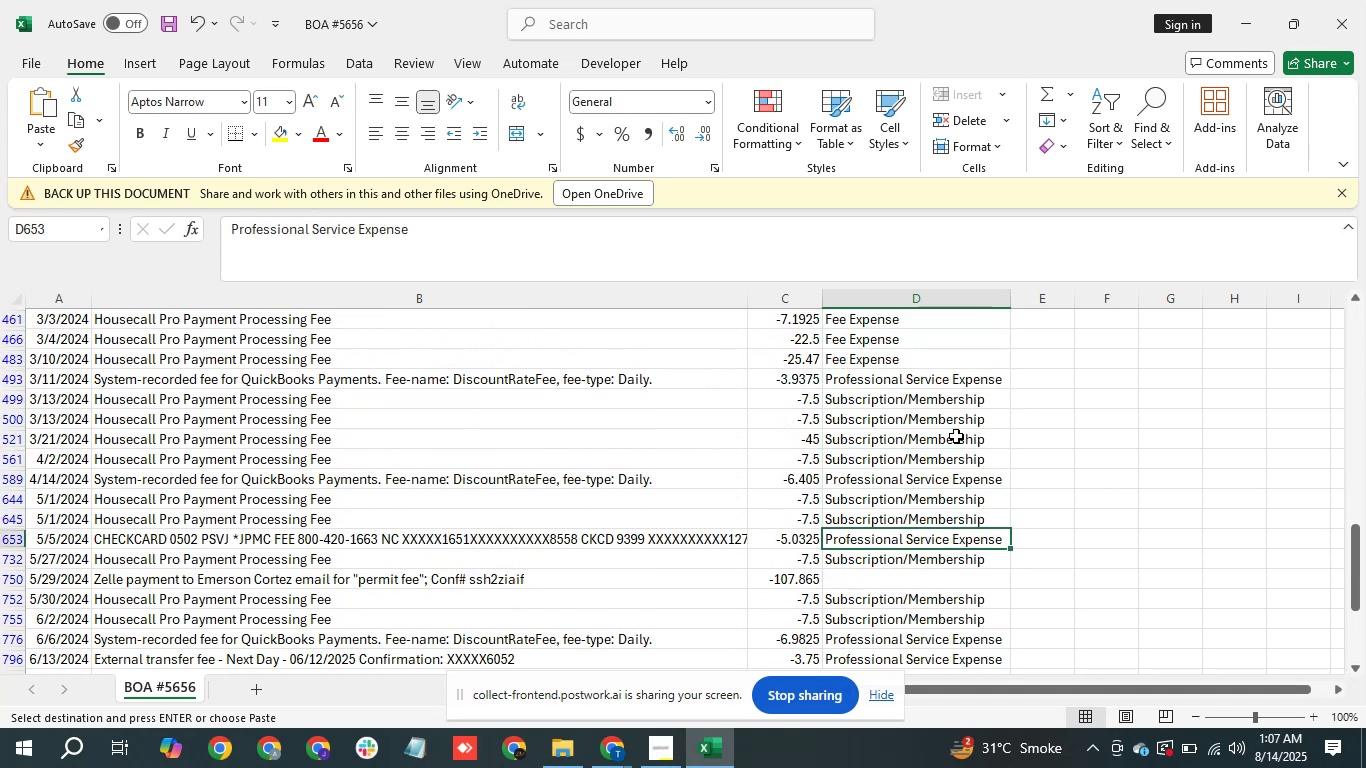 
key(ArrowDown)
 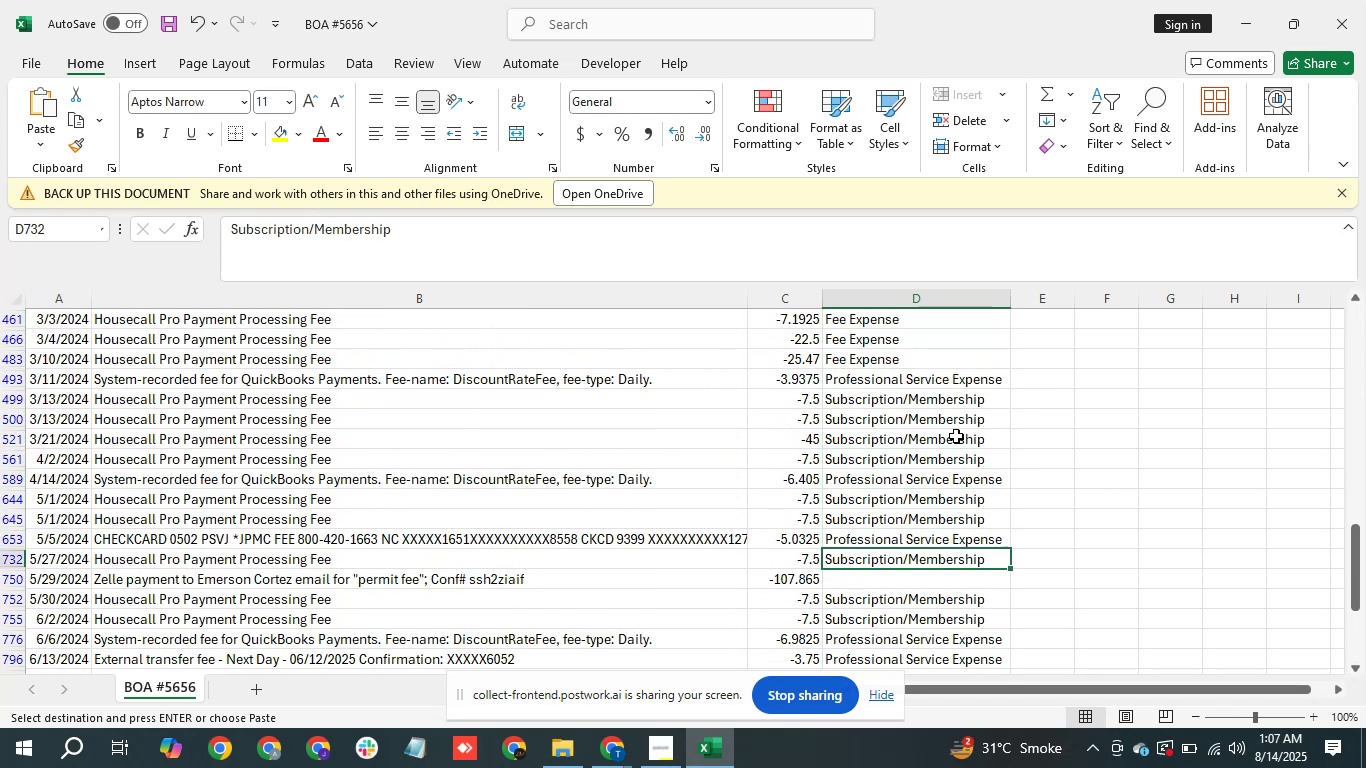 
key(ArrowDown)
 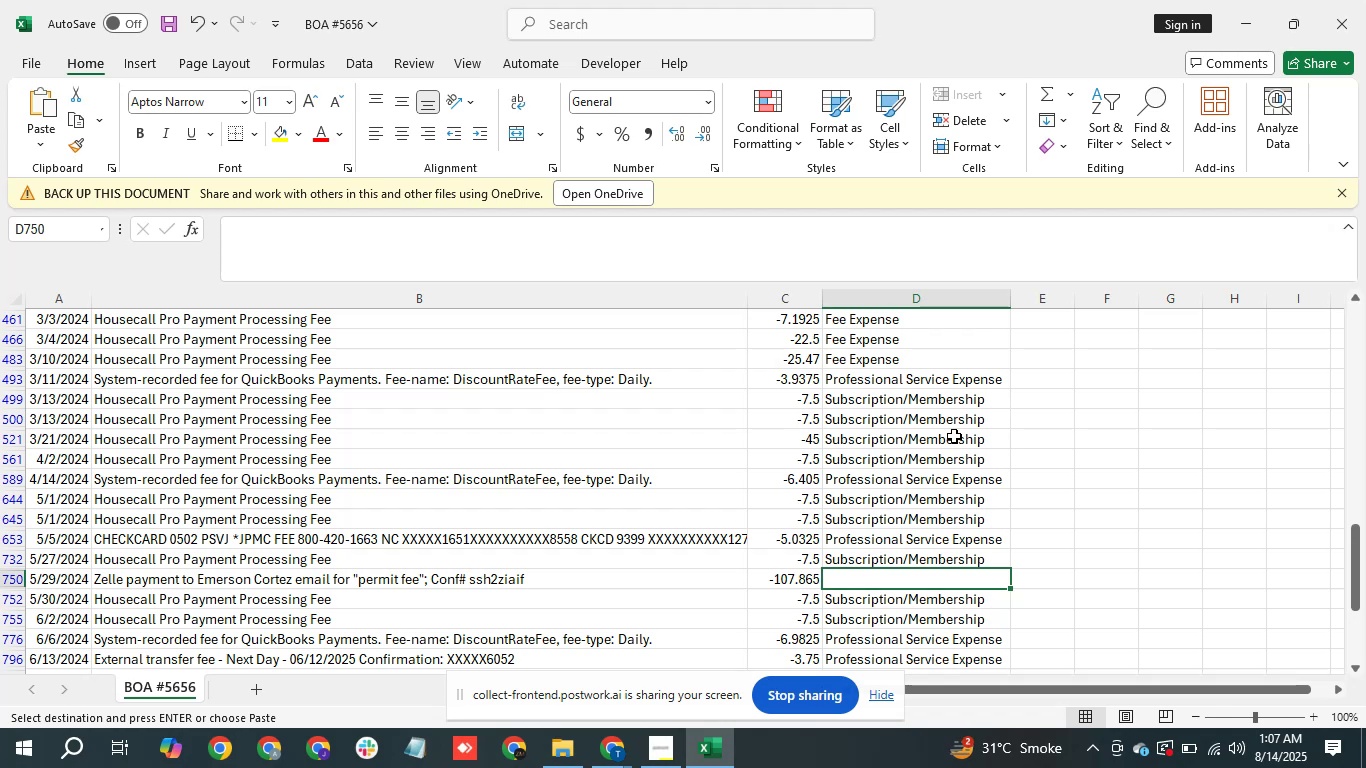 
wait(16.35)
 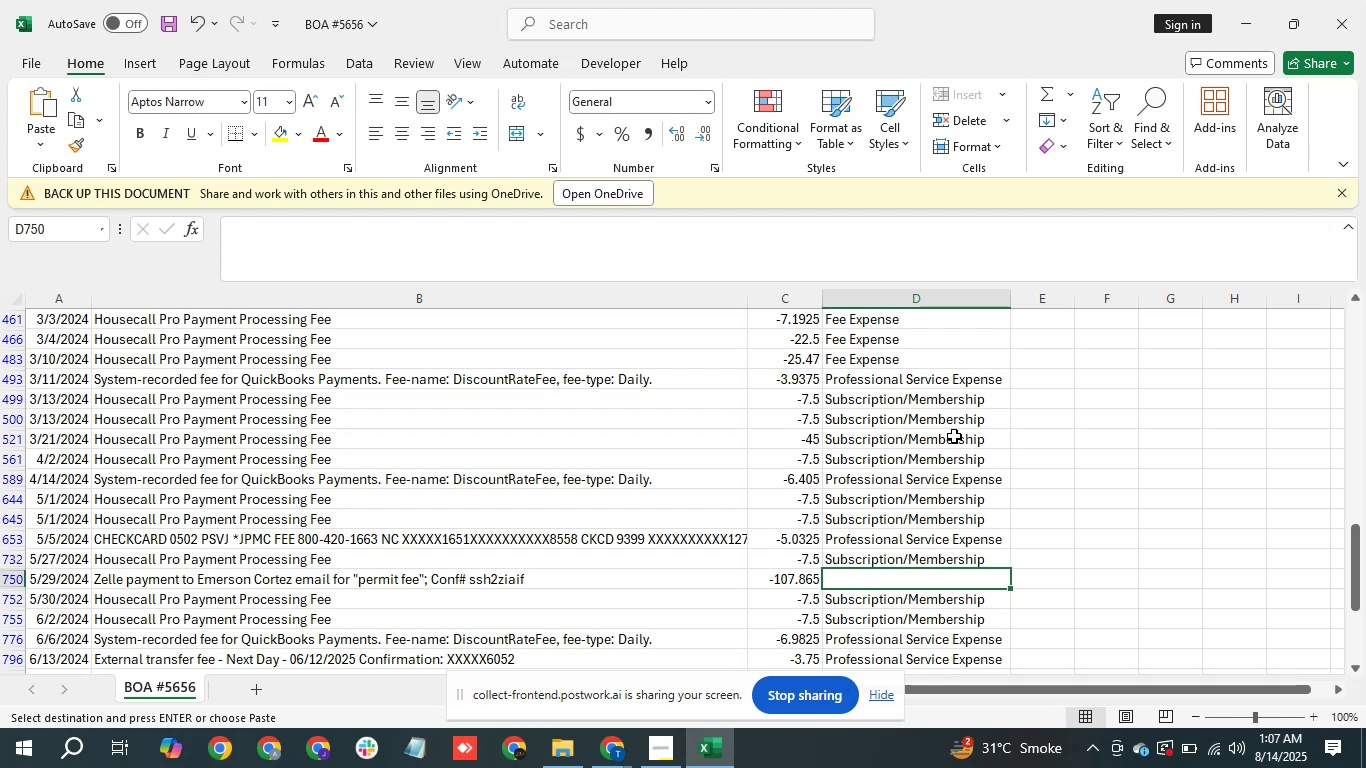 
type(Fee)
 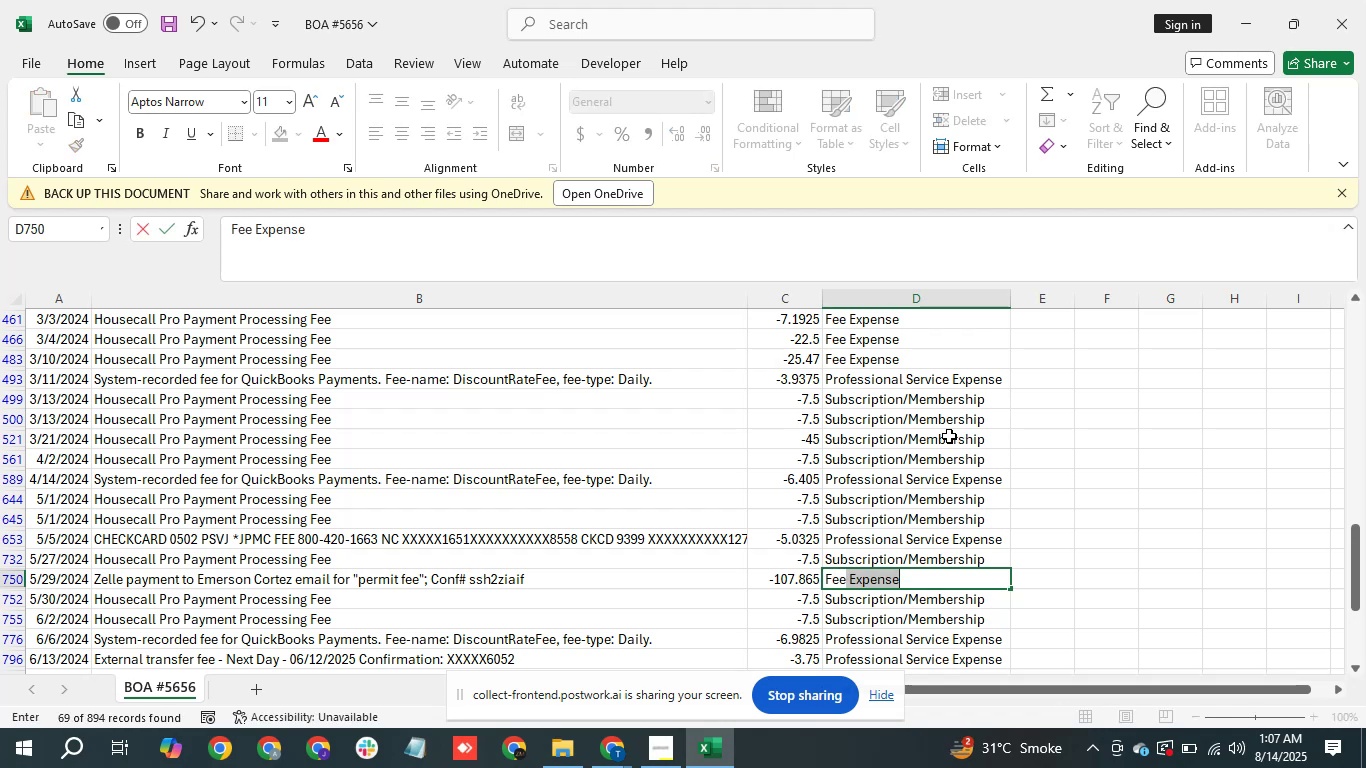 
key(Enter)
 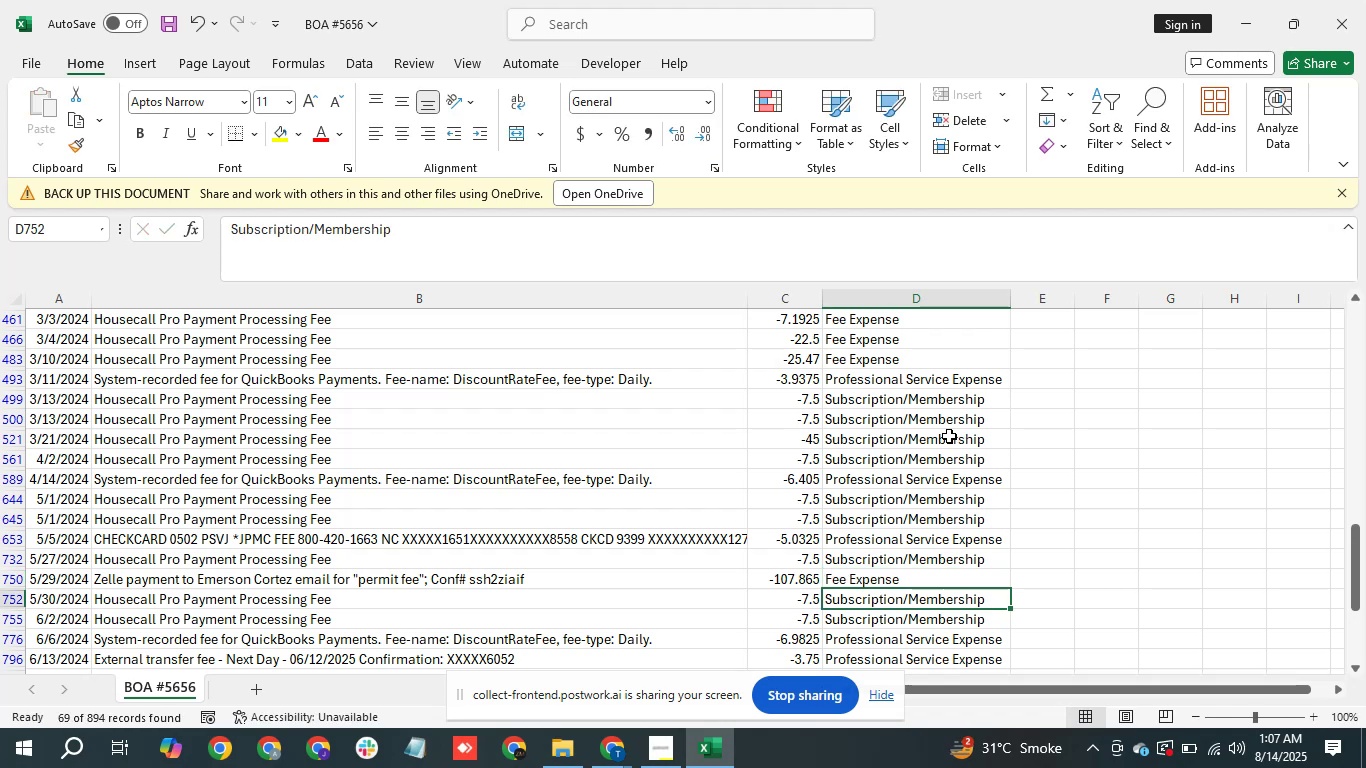 
hold_key(key=ArrowDown, duration=0.8)
 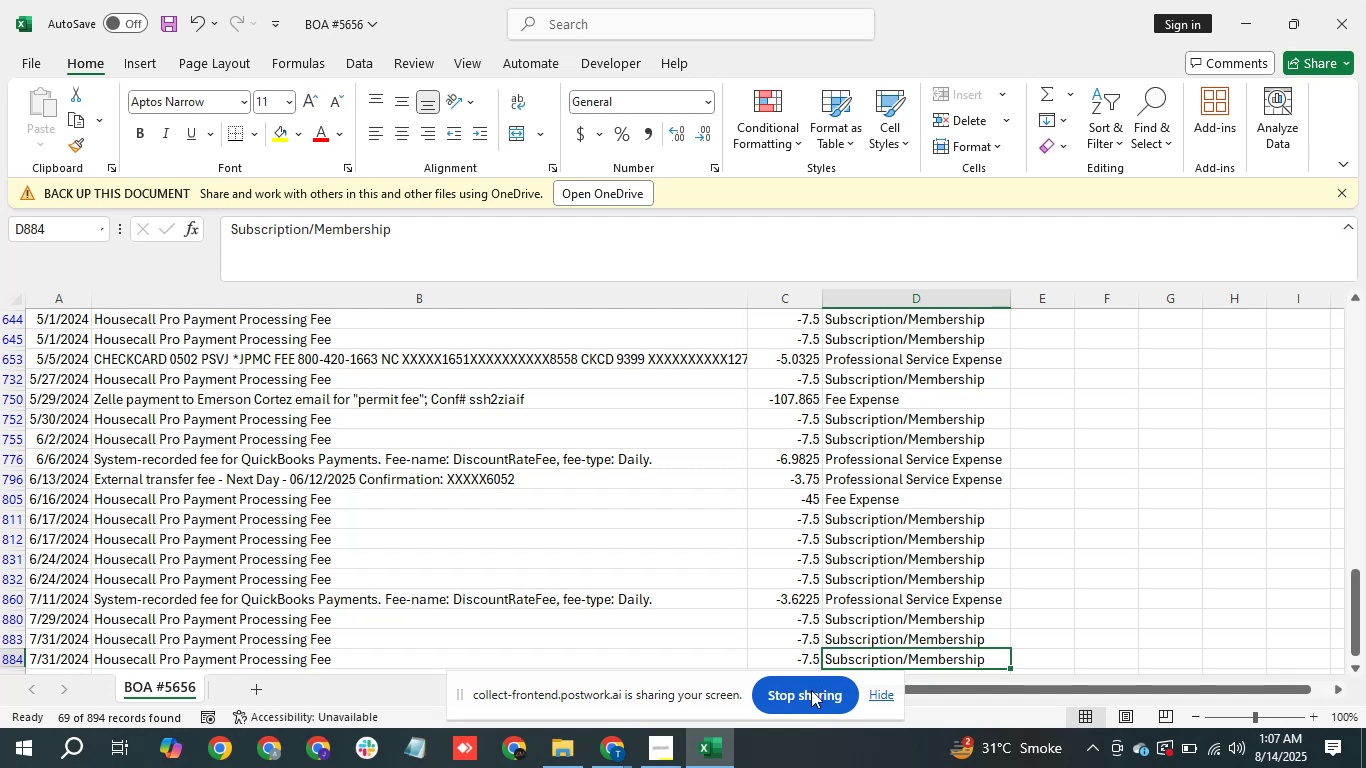 
scroll: coordinate [684, 448], scroll_direction: up, amount: 14.0
 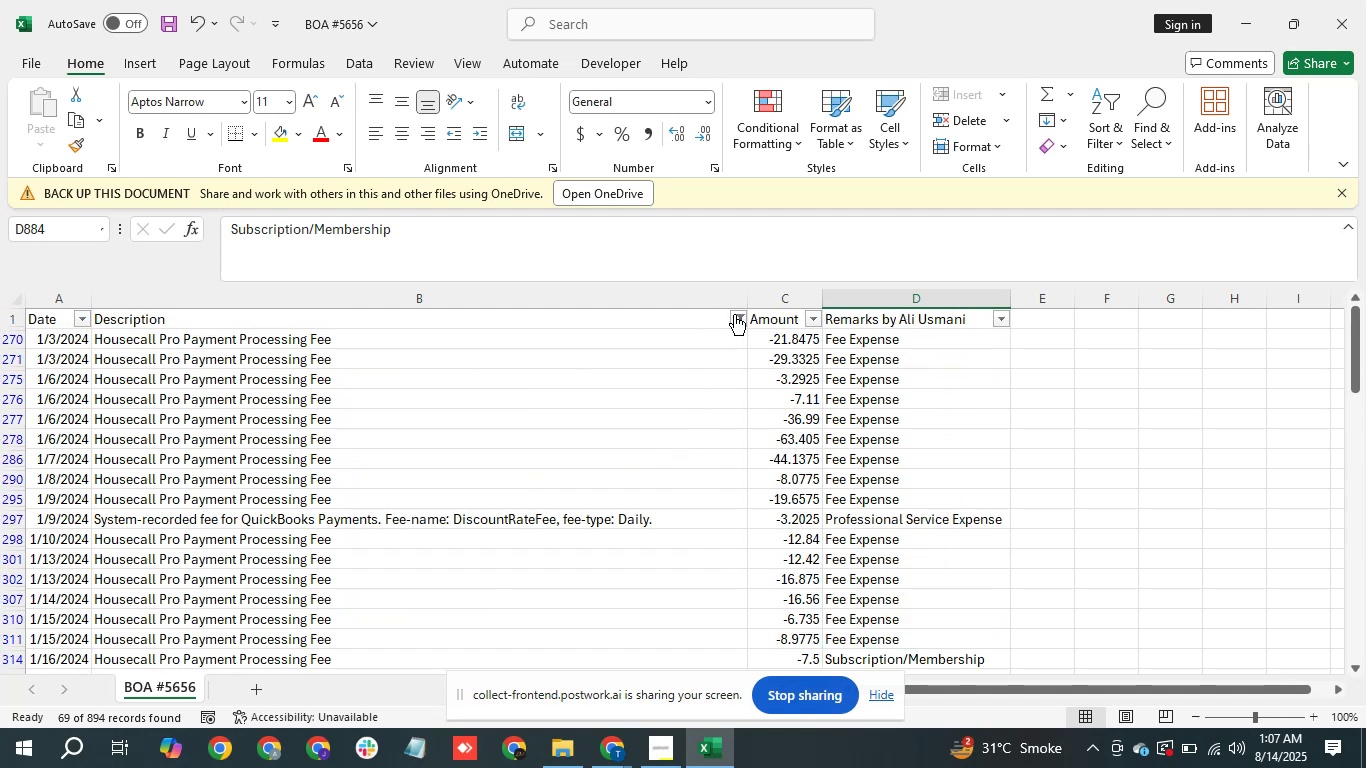 
left_click([736, 317])
 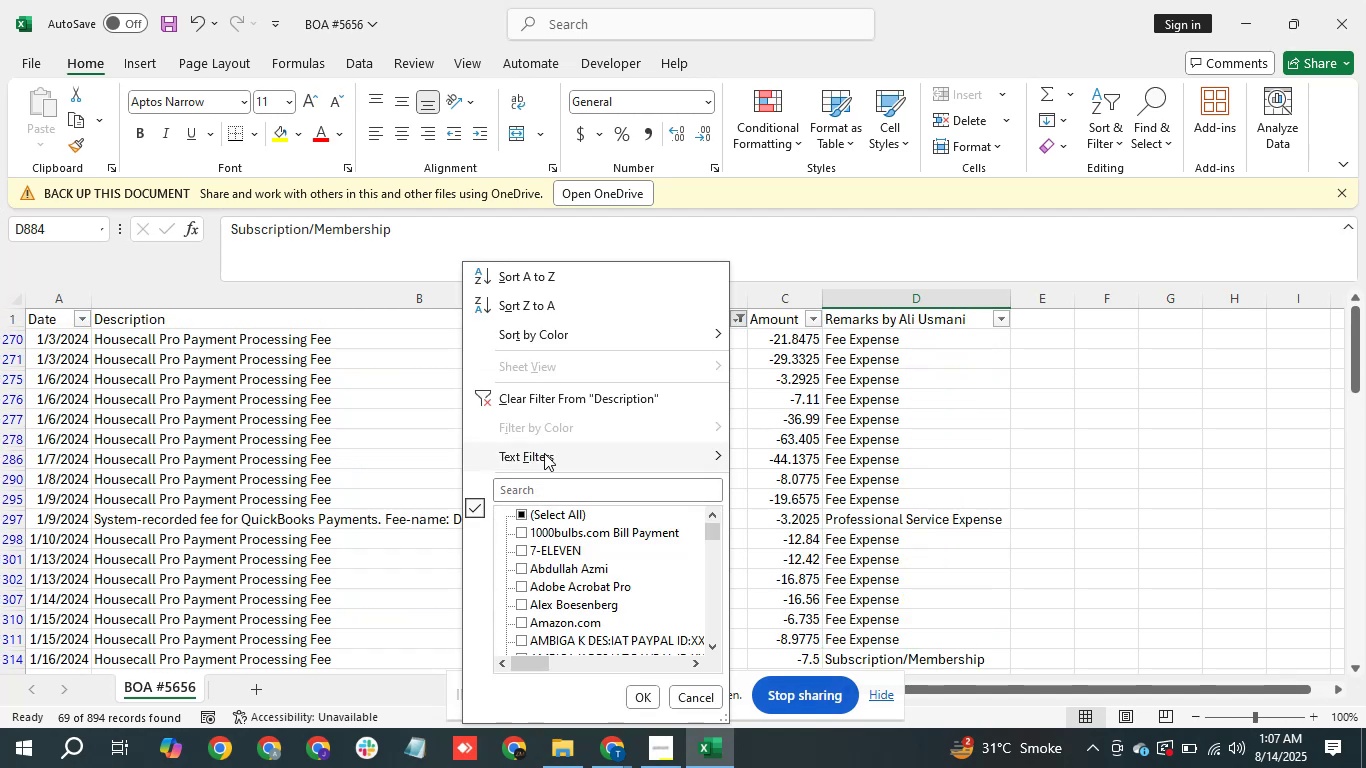 
left_click([583, 404])
 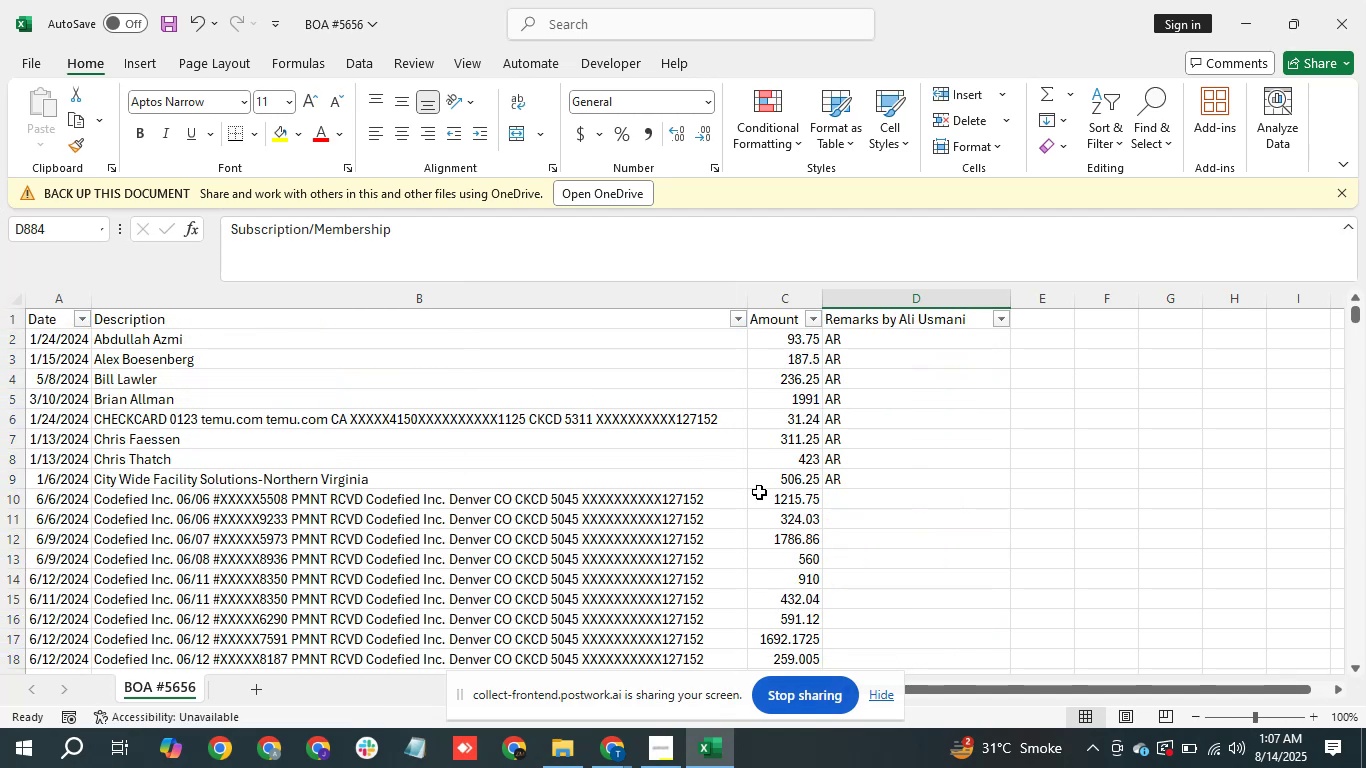 
left_click([759, 492])
 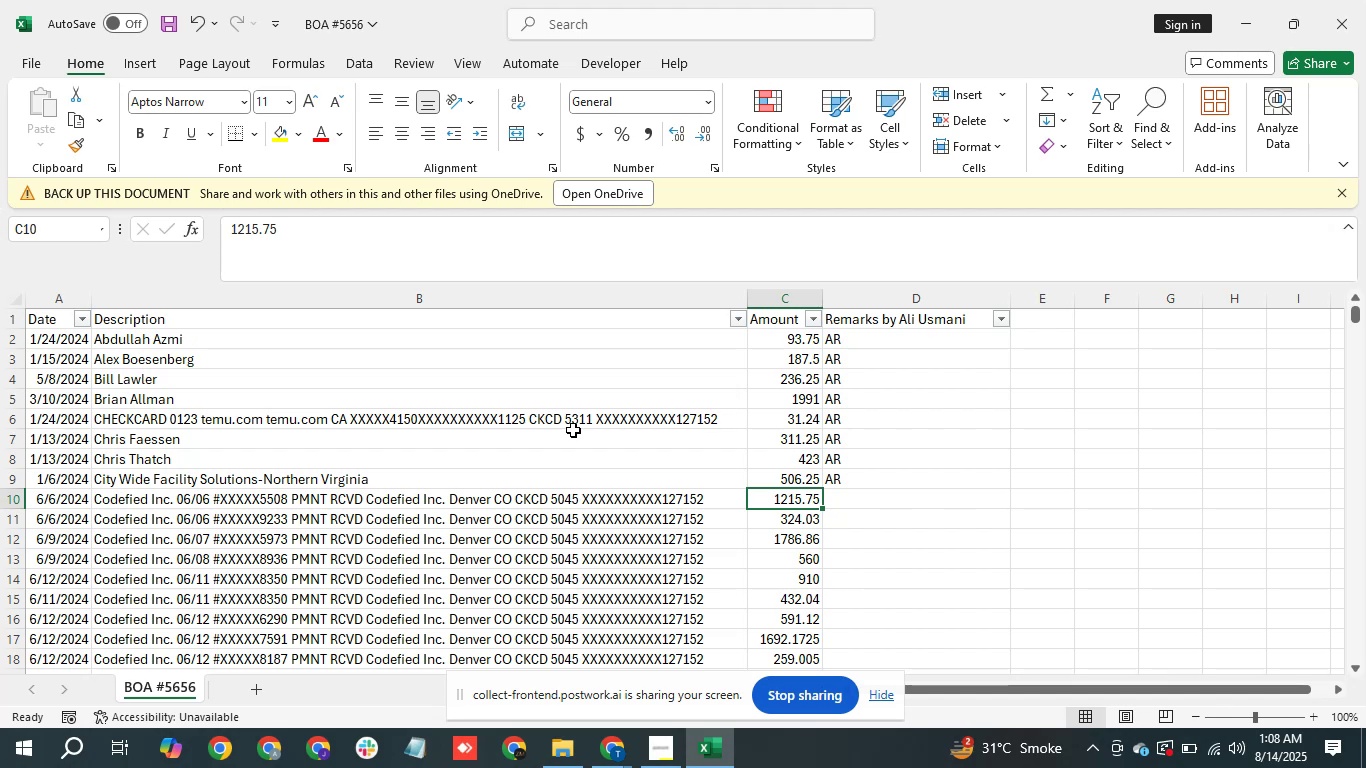 
wait(50.89)
 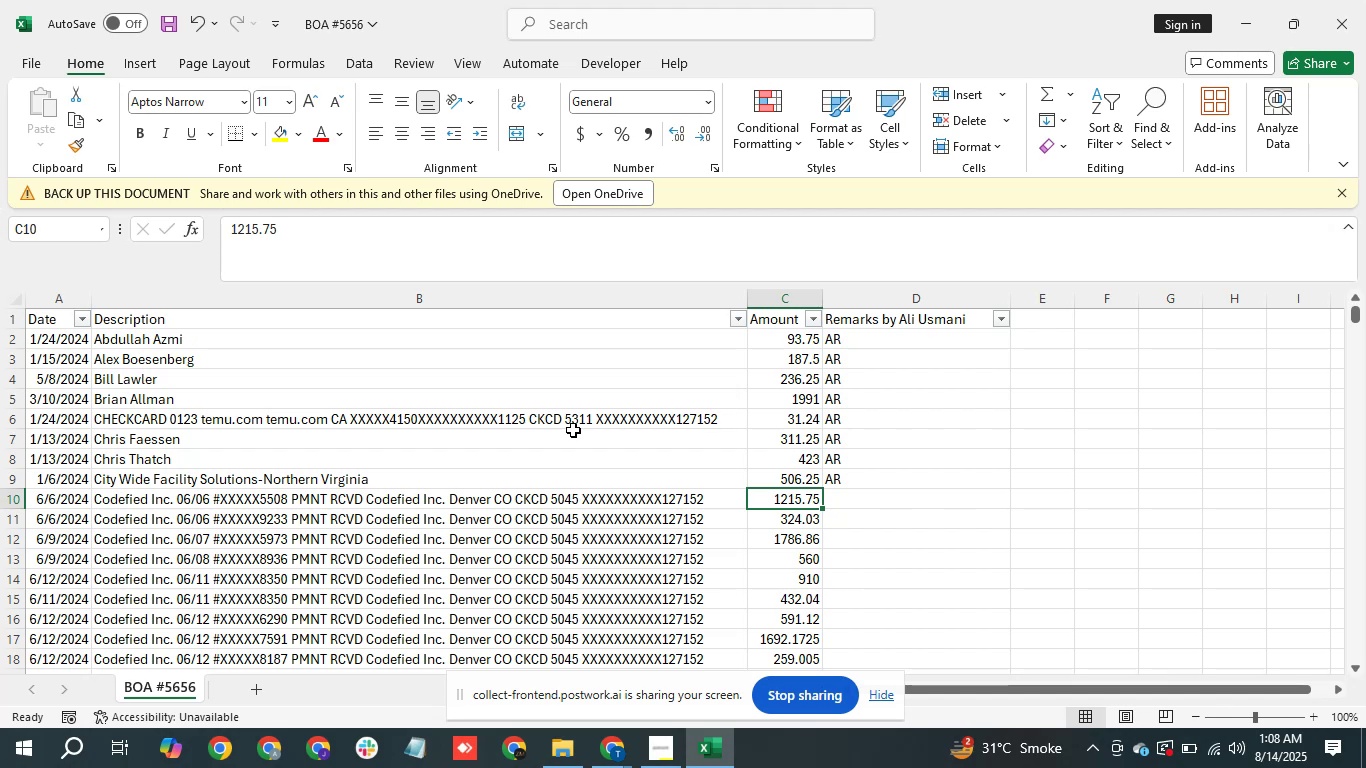 
scroll: coordinate [773, 495], scroll_direction: none, amount: 0.0
 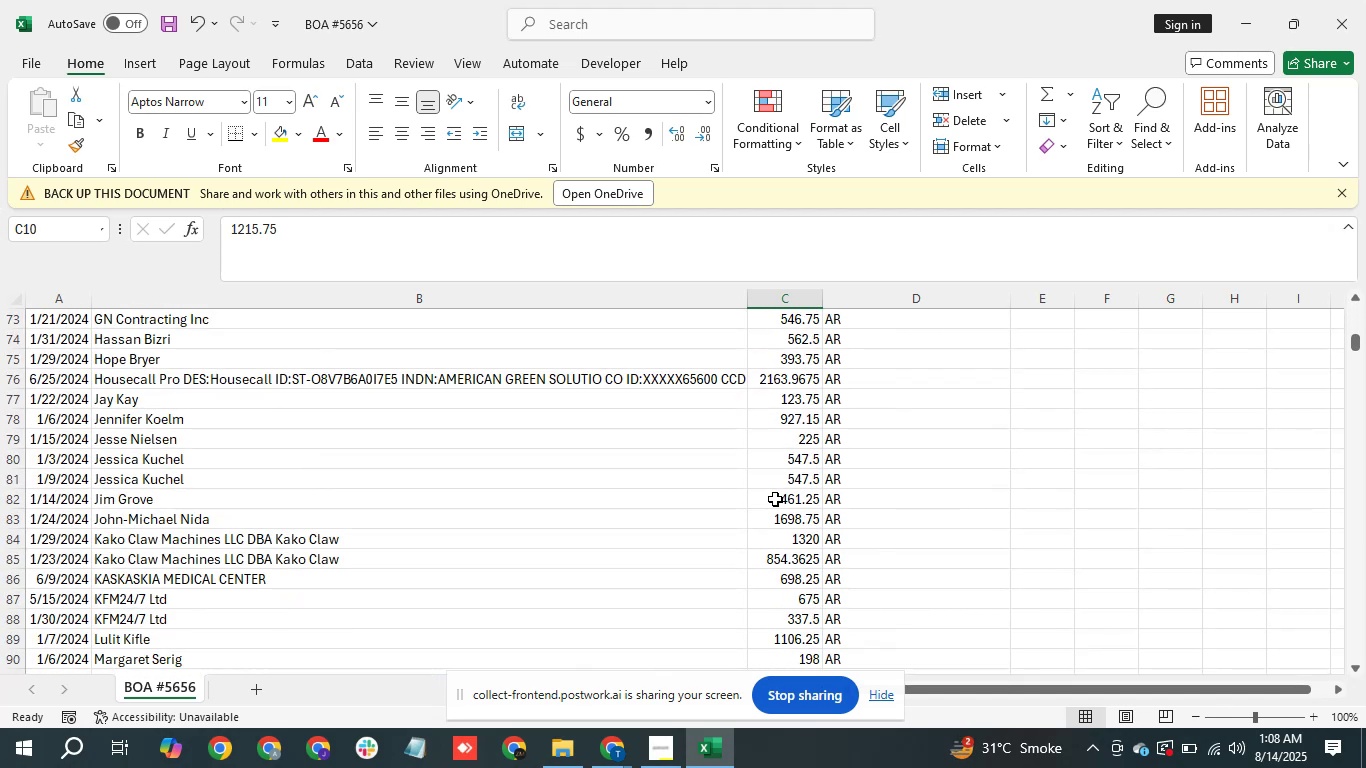 
scroll: coordinate [775, 499], scroll_direction: up, amount: 2.0
 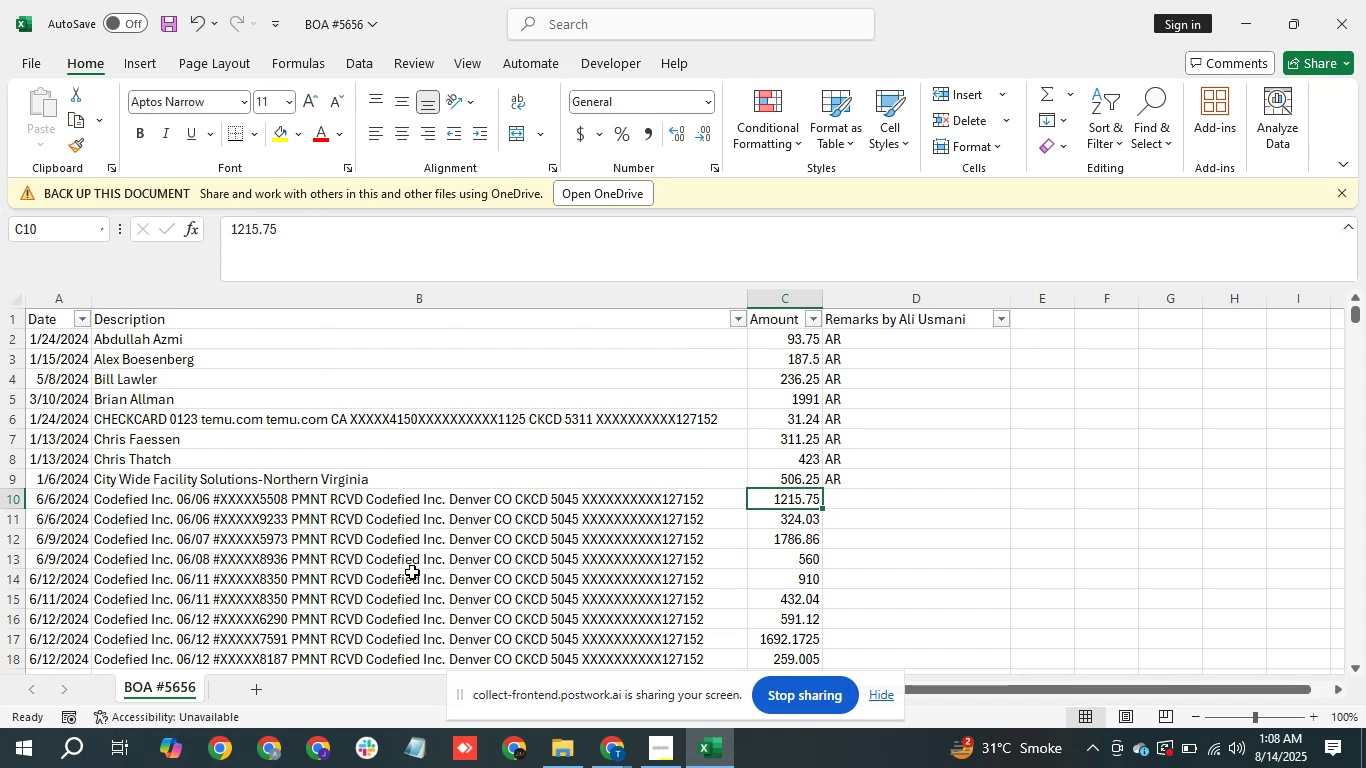 
scroll: coordinate [368, 596], scroll_direction: down, amount: 3.0
 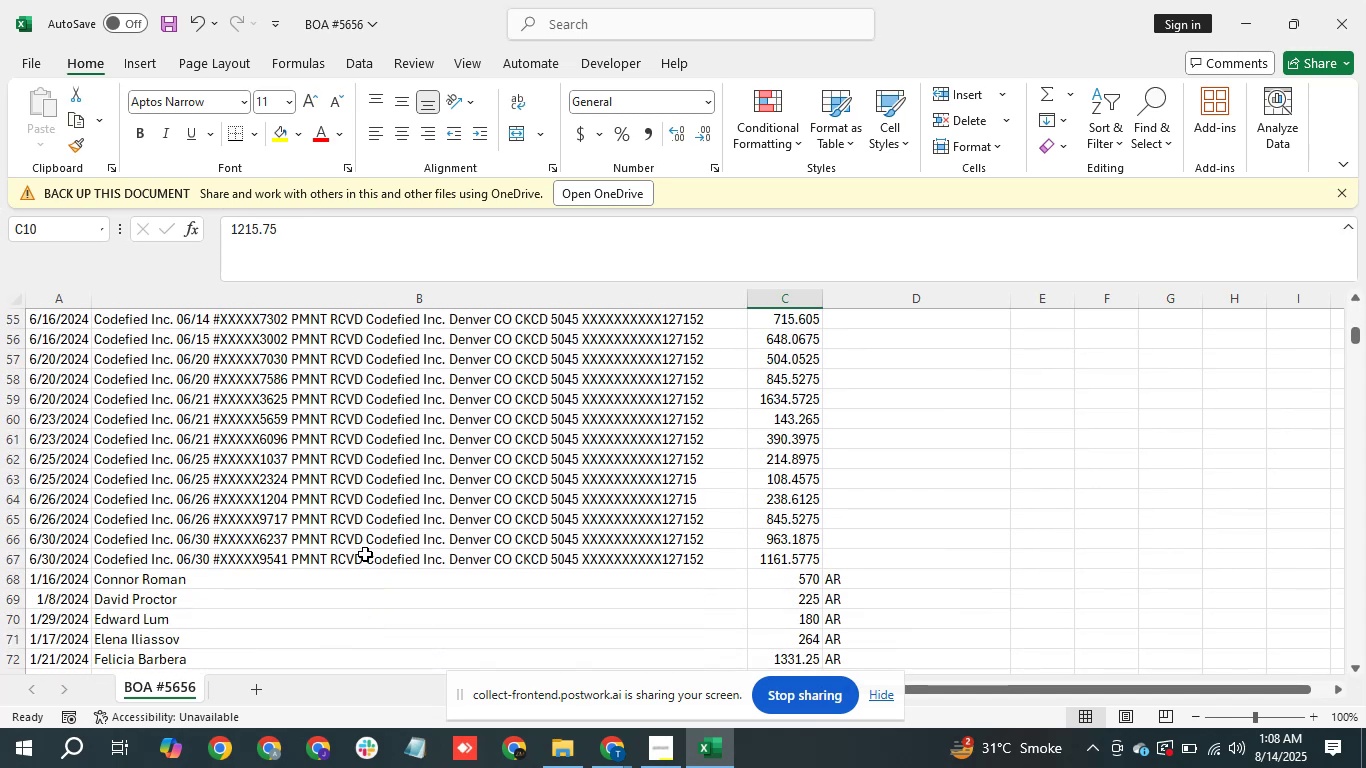 
scroll: coordinate [636, 541], scroll_direction: up, amount: 3.0
 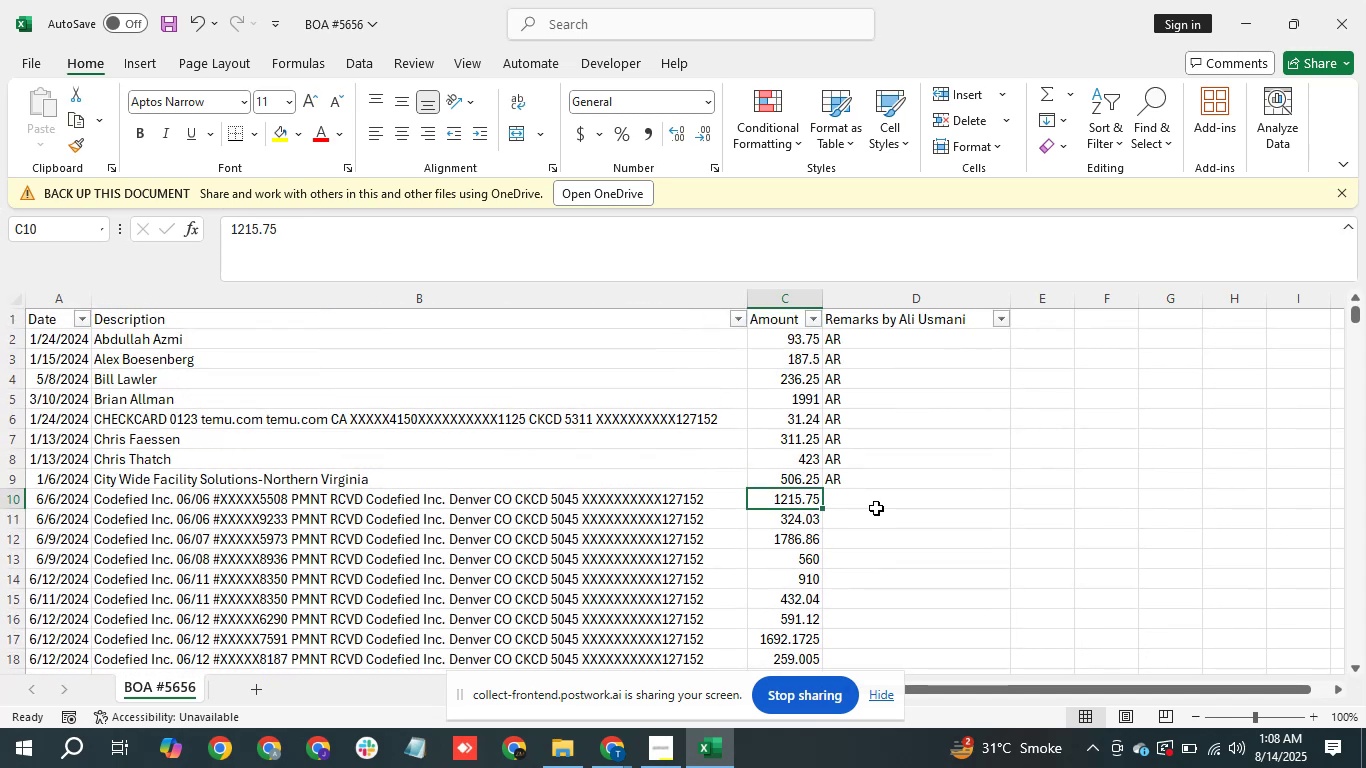 
left_click([879, 503])
 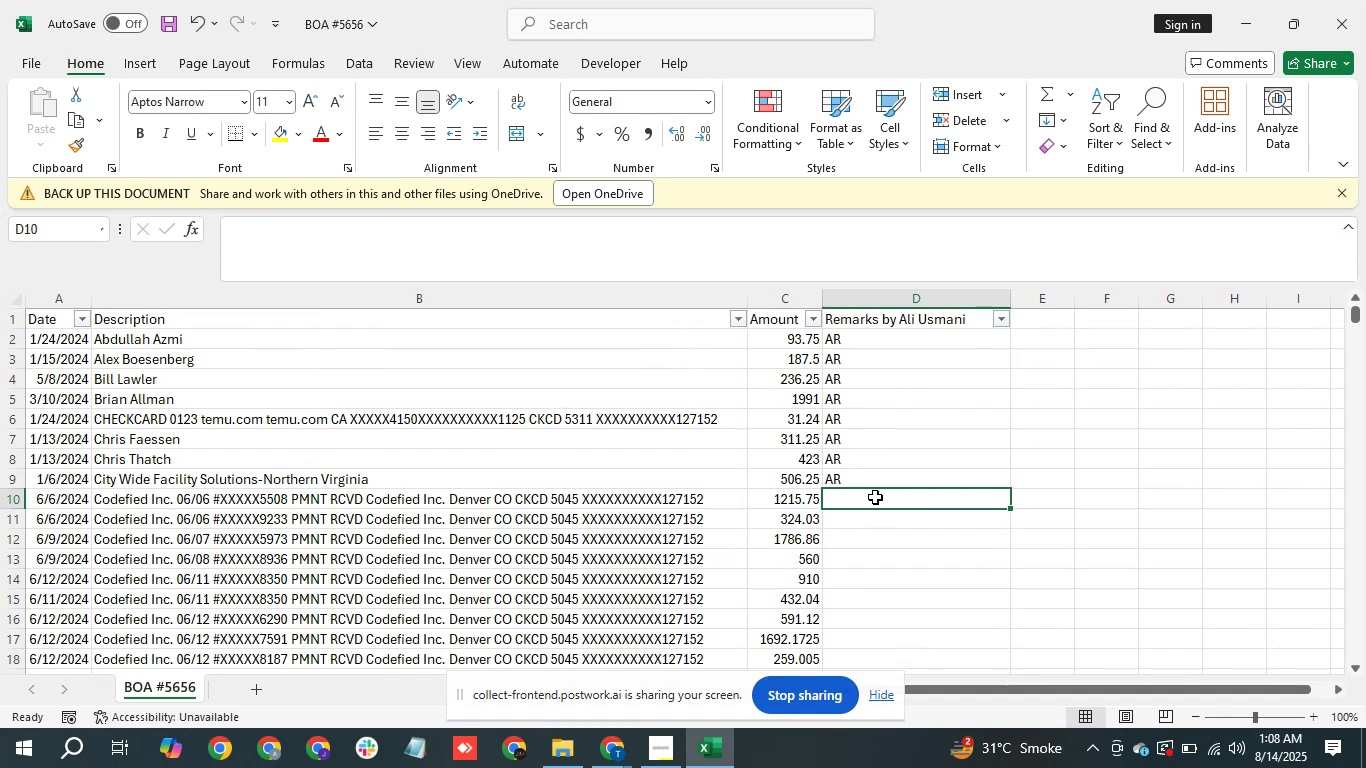 
wait(13.15)
 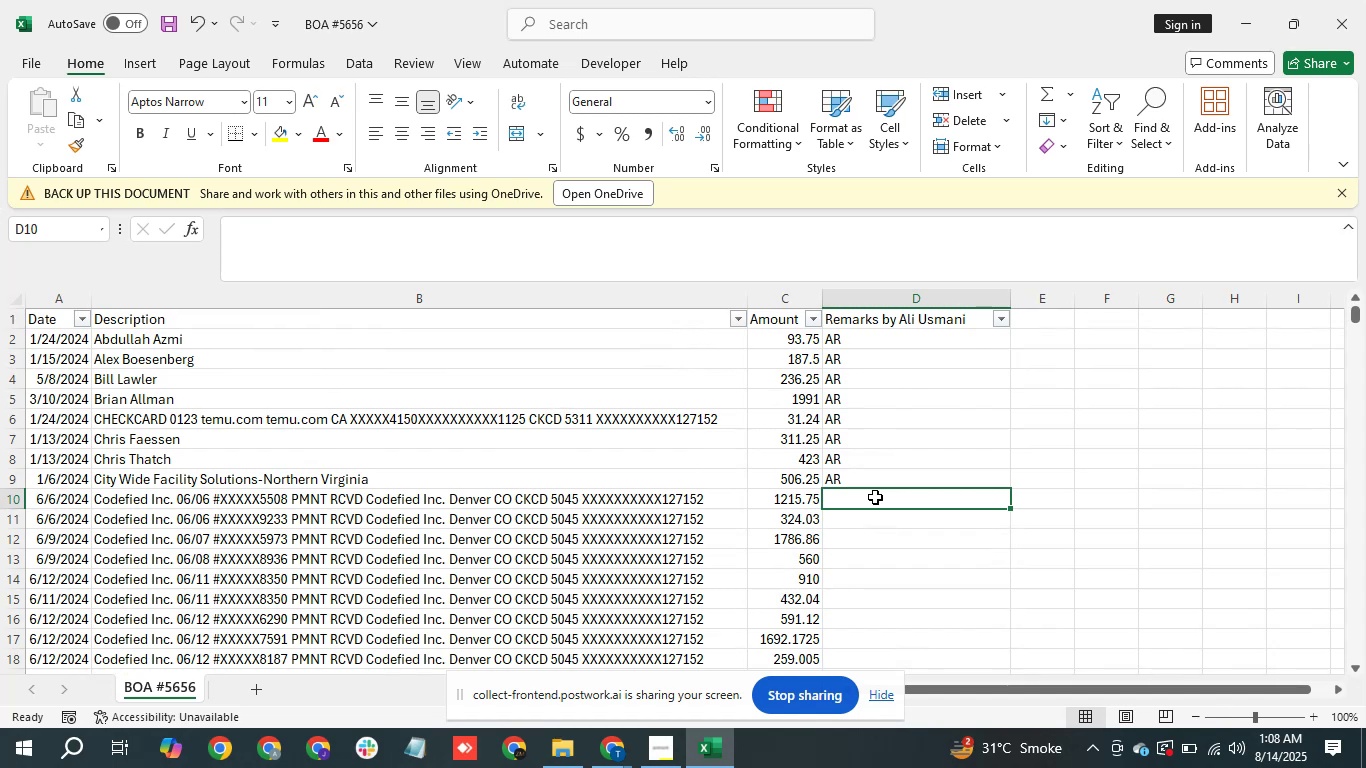 
type(Unc)
 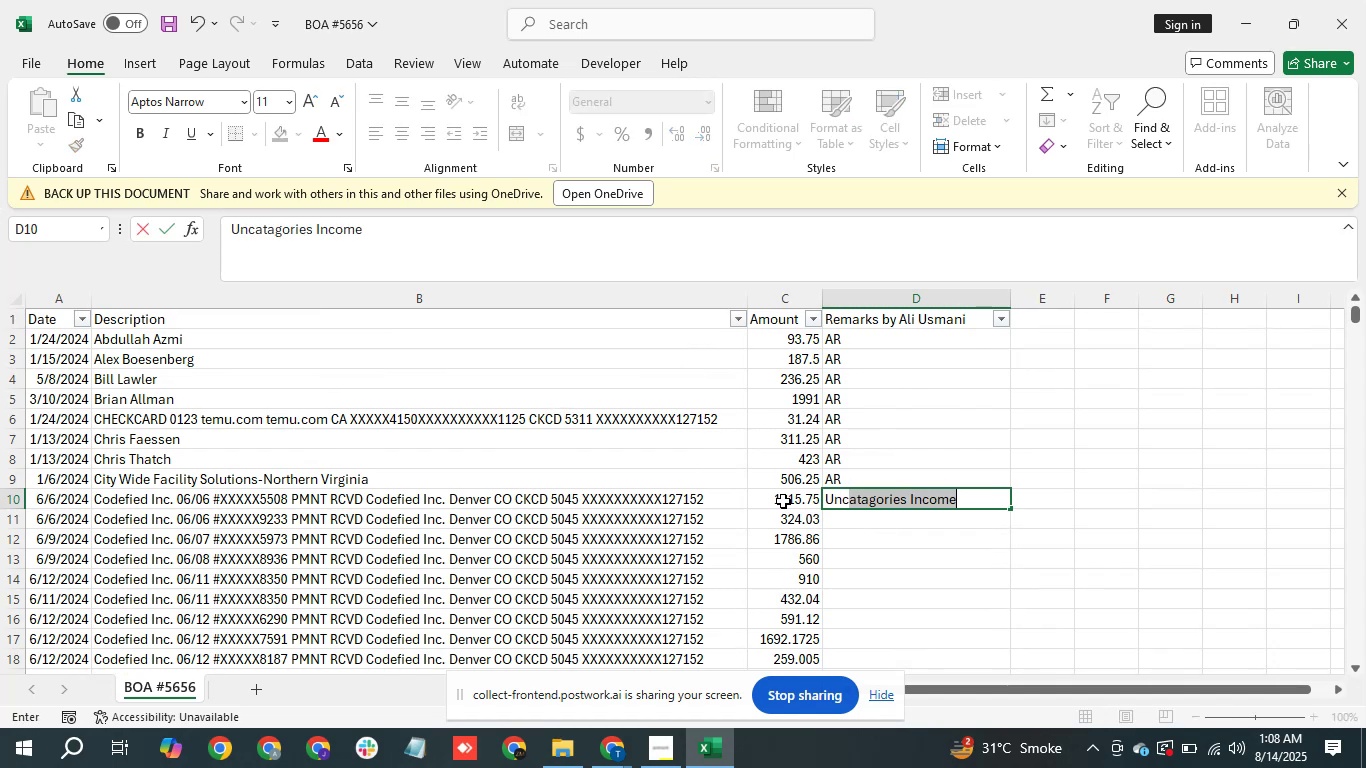 
key(Enter)
 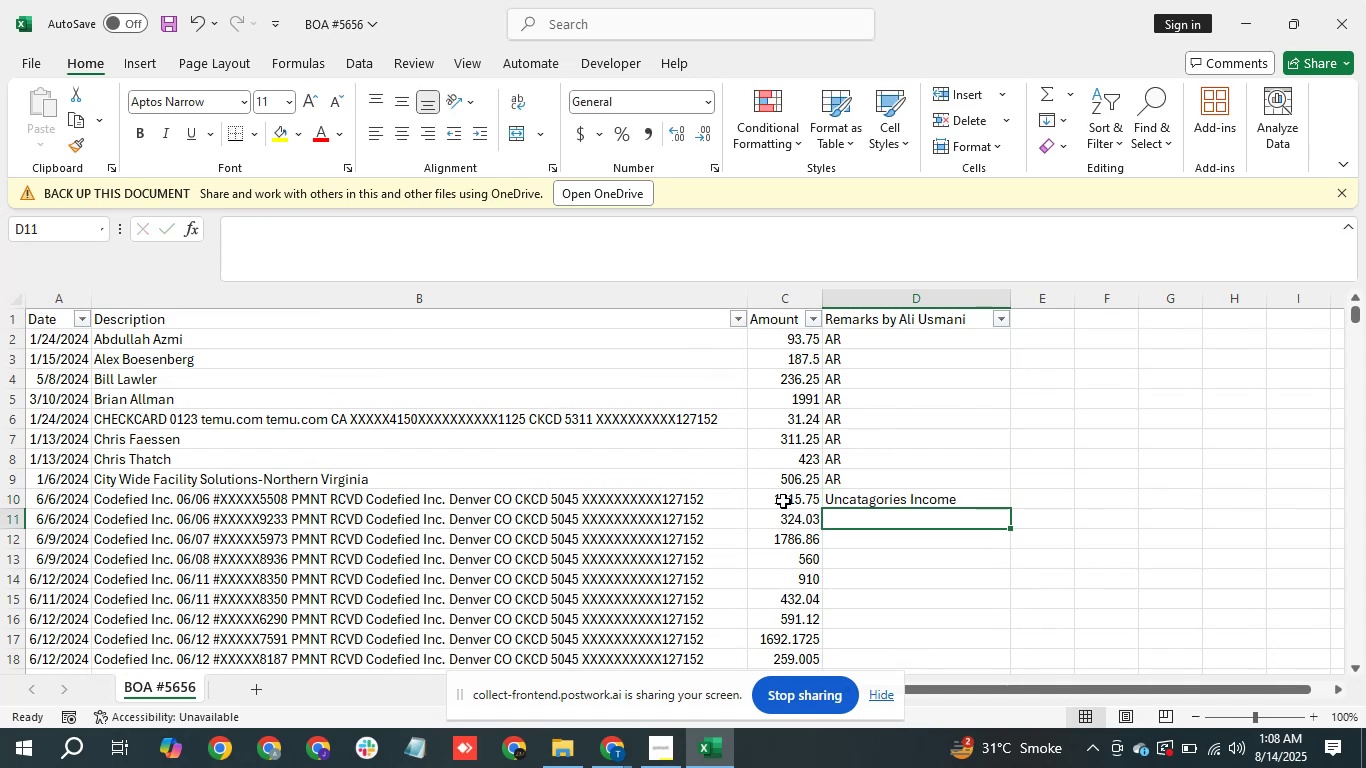 
key(ArrowUp)
 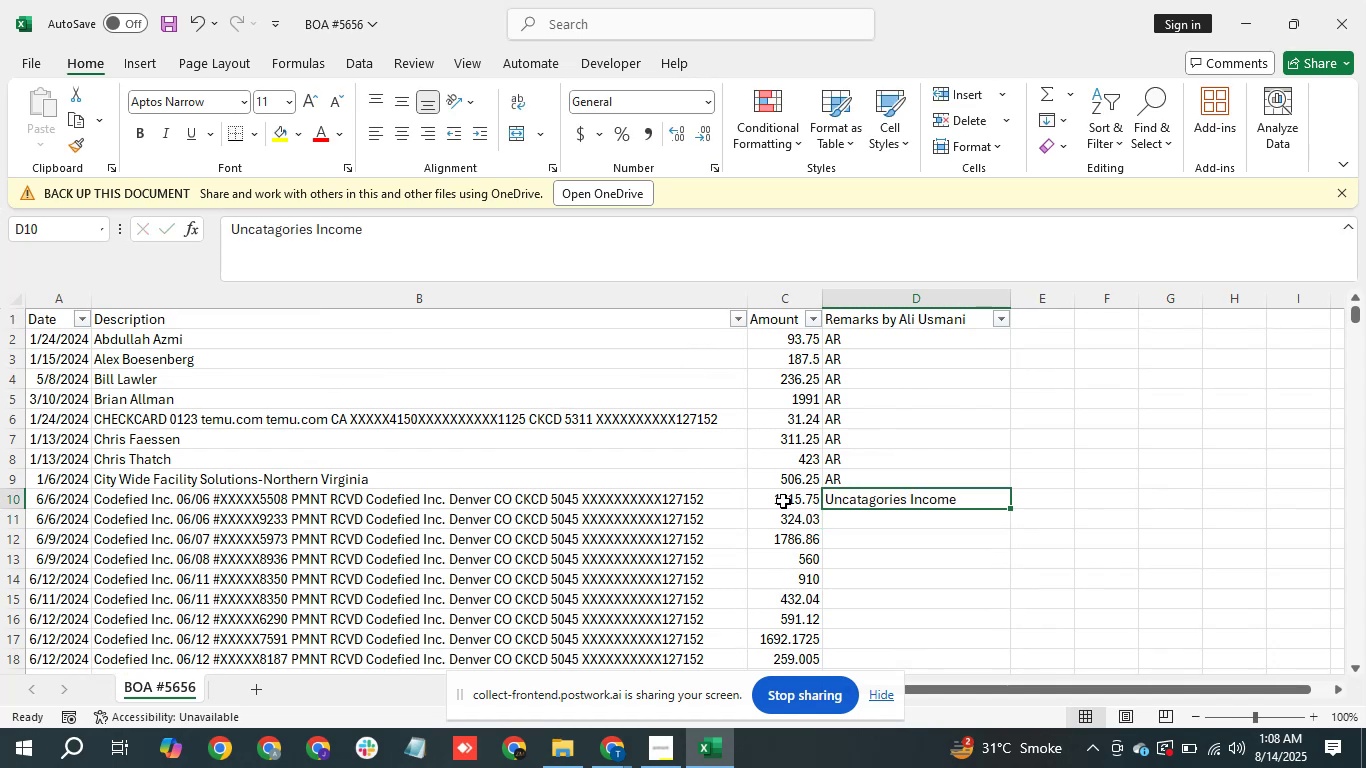 
key(Control+C)
 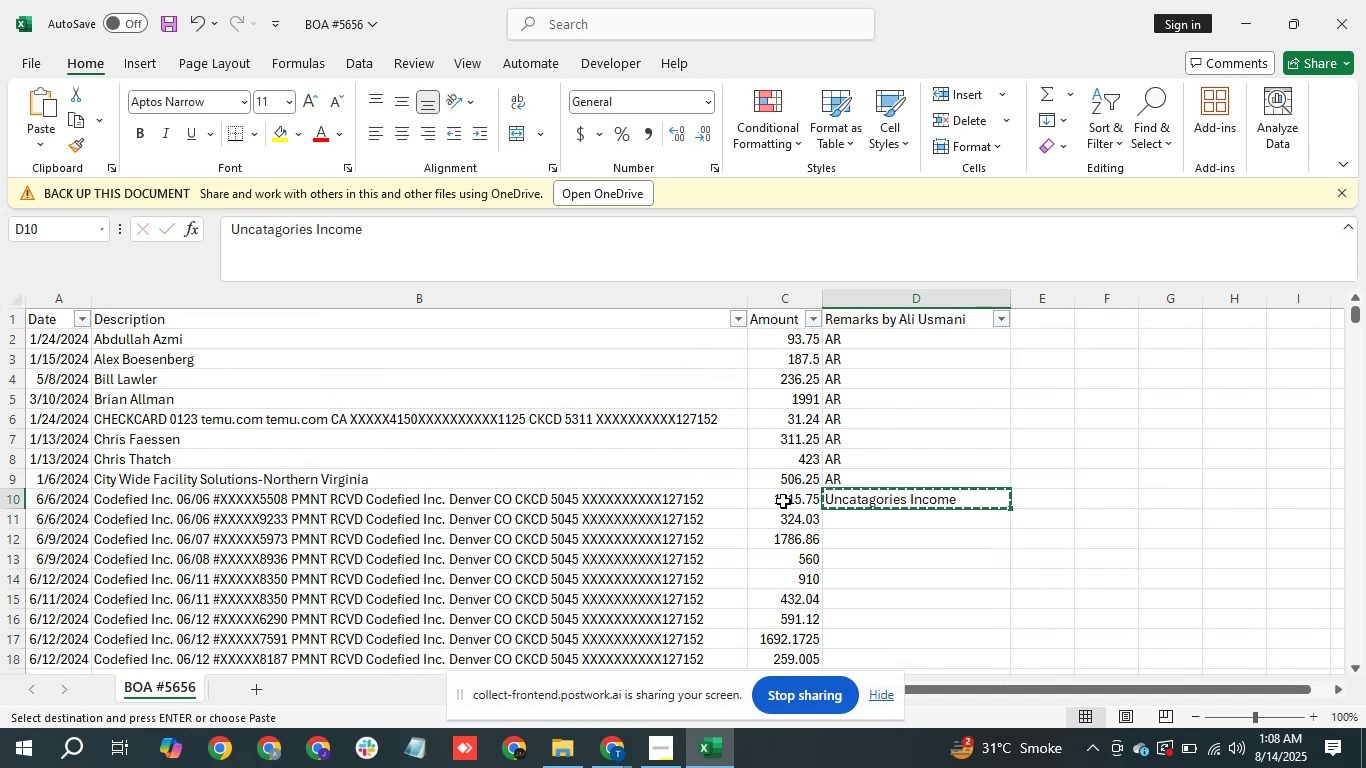 
key(ArrowDown)
 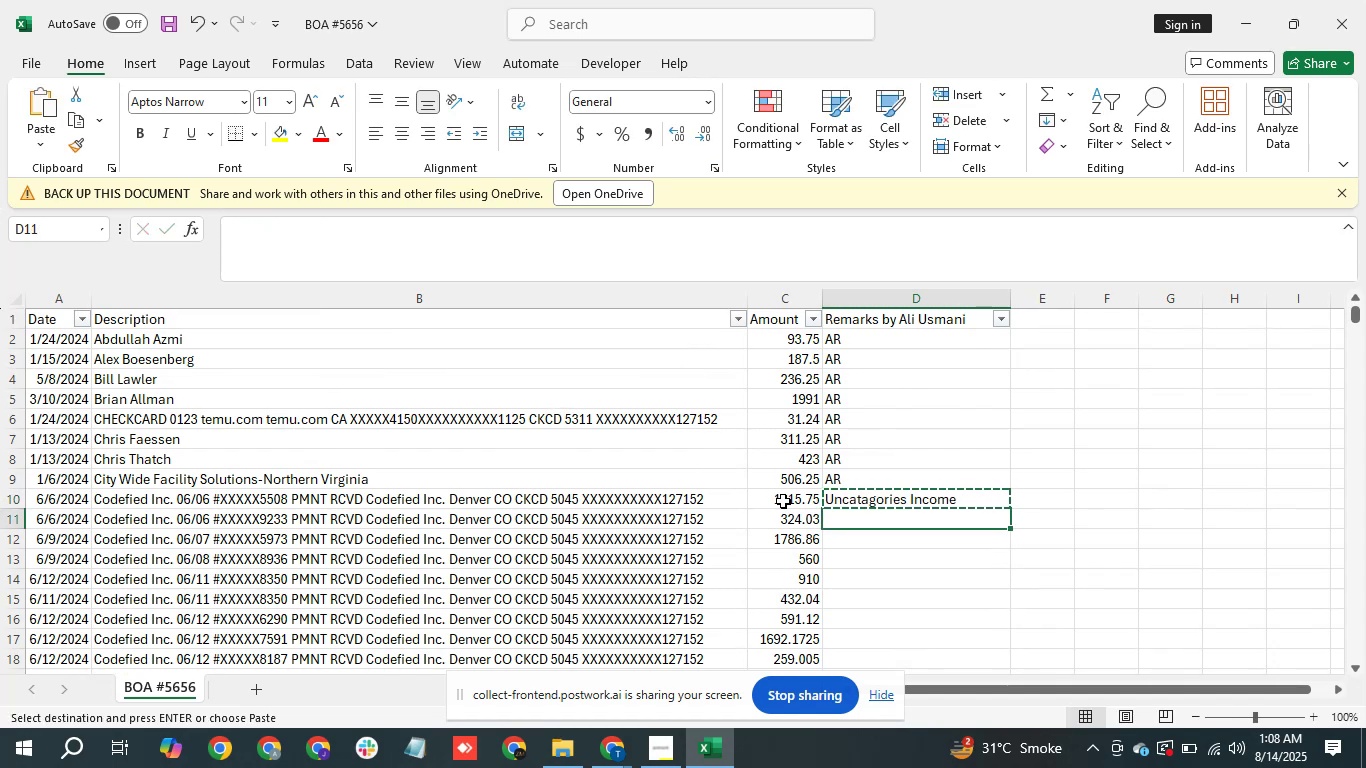 
hold_key(key=ArrowDown, duration=1.01)
 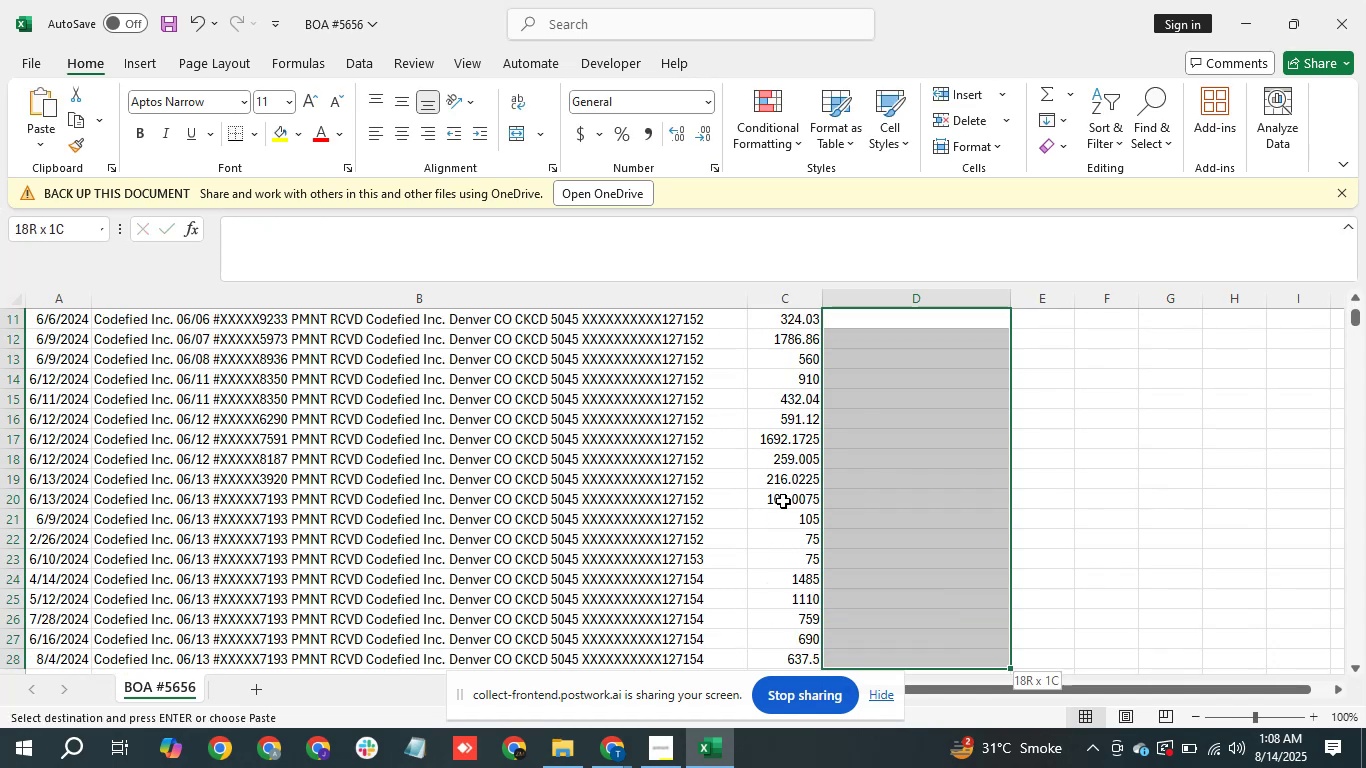 
key(Shift+ArrowDown)
 